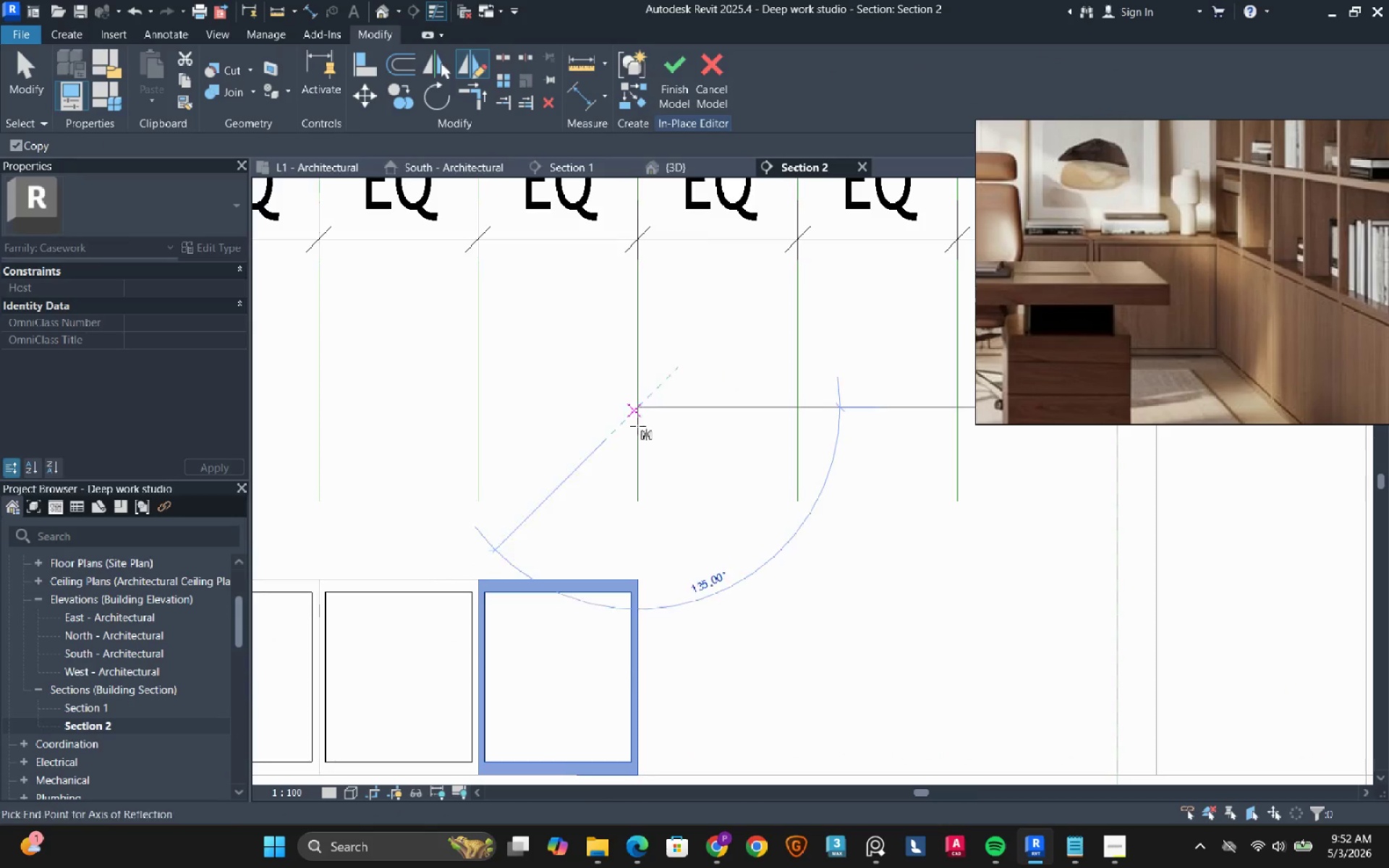 
double_click([642, 438])
 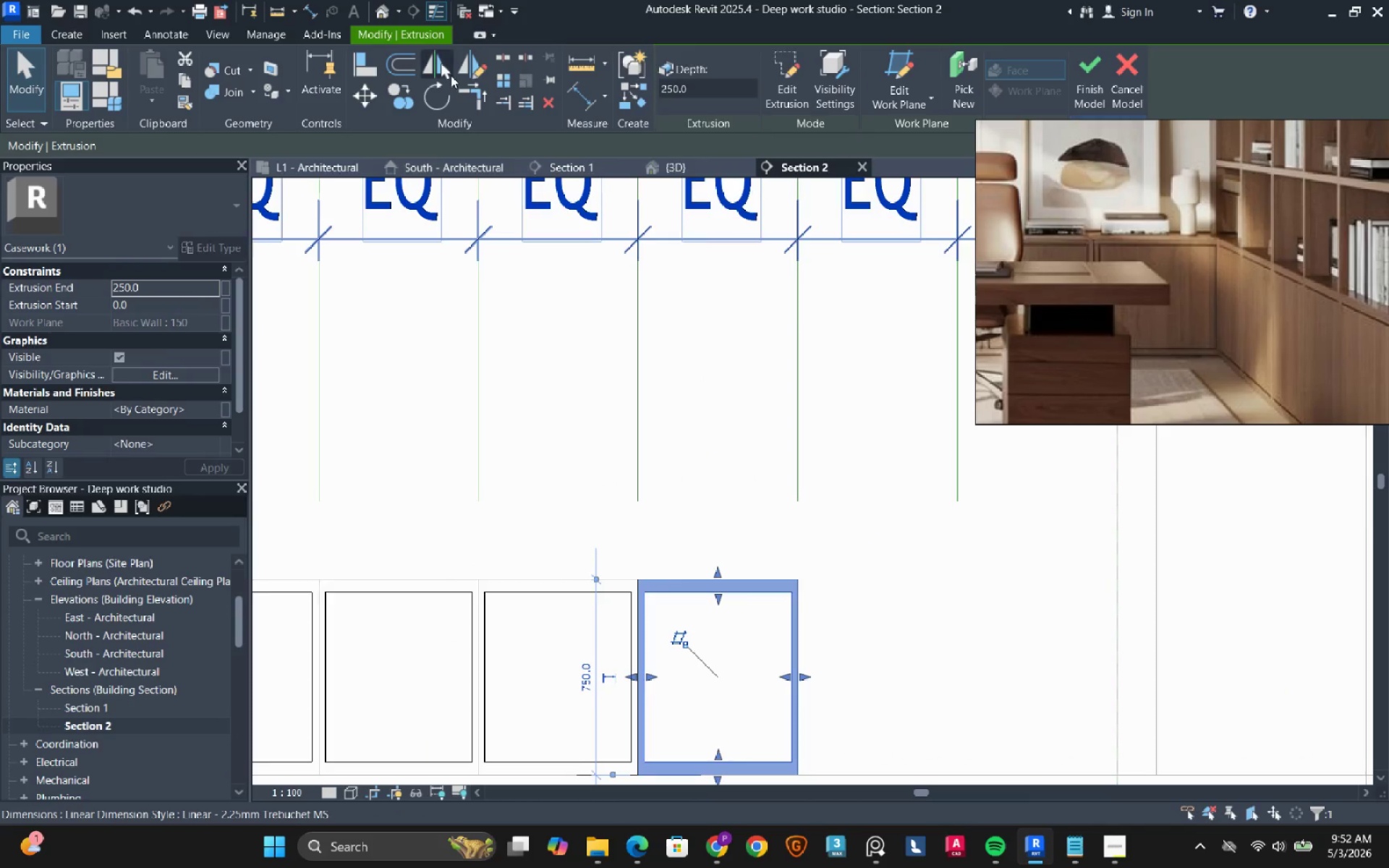 
left_click([467, 77])
 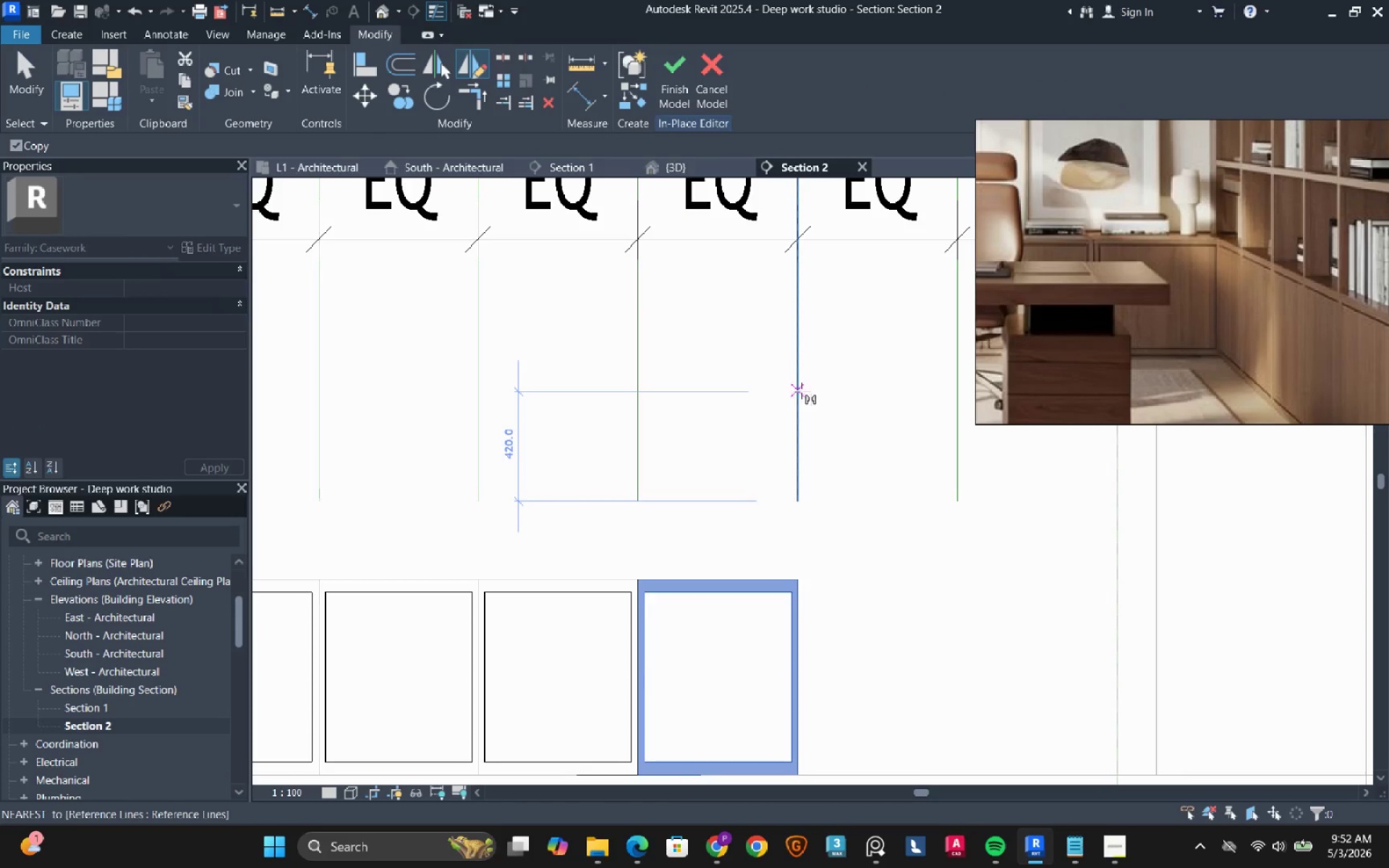 
left_click([802, 413])
 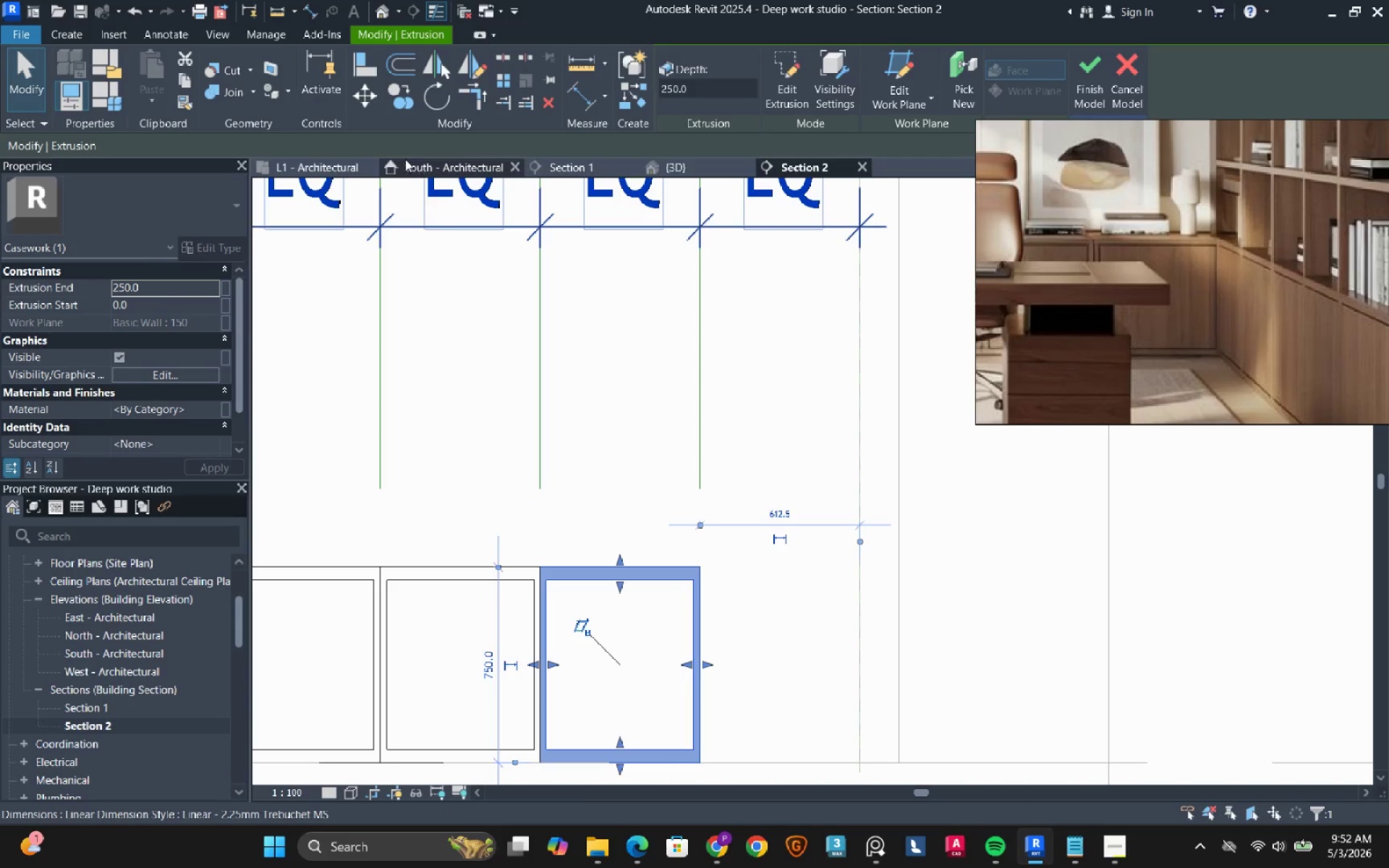 
left_click([477, 64])
 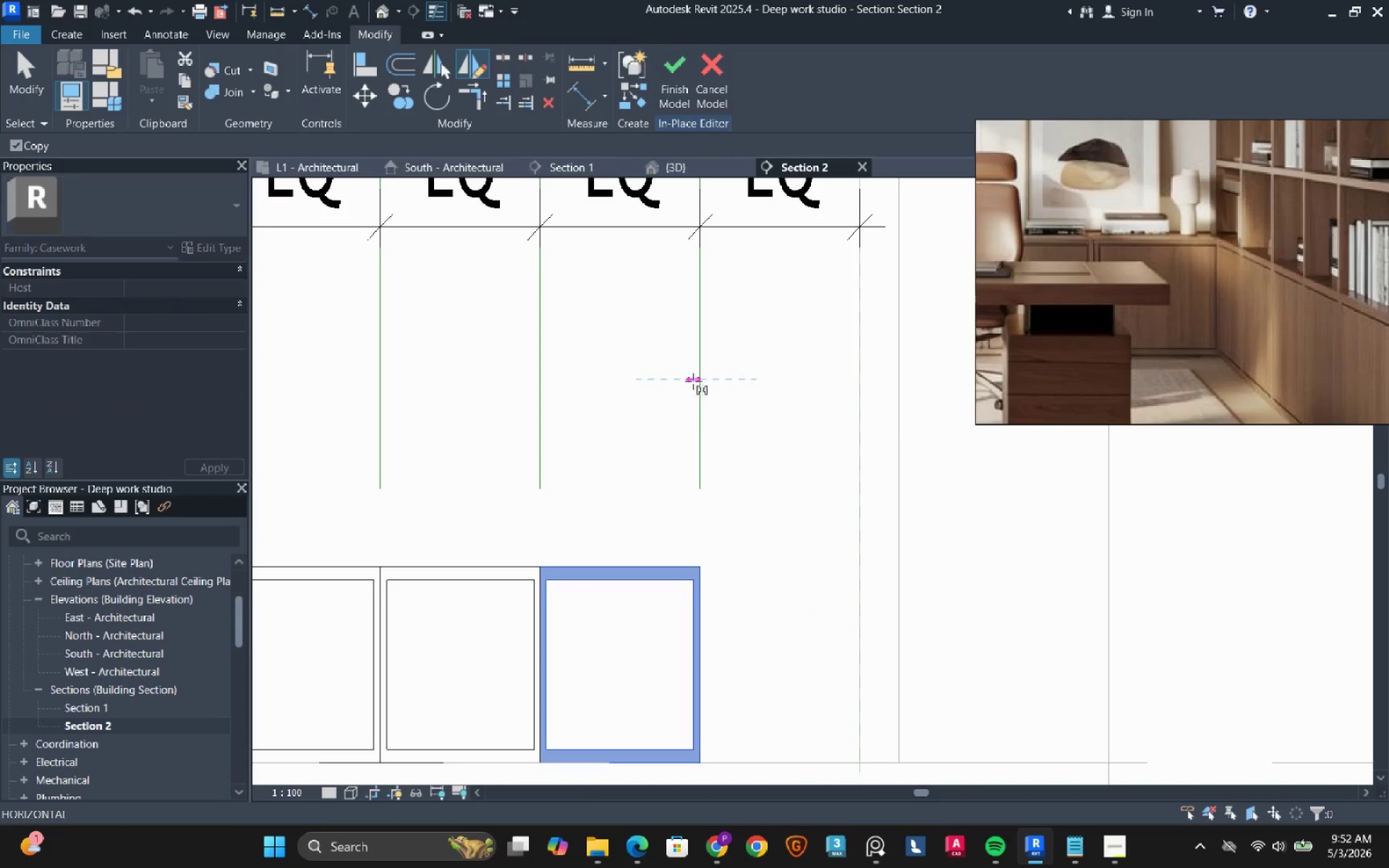 
left_click_drag(start_coordinate=[697, 409], to_coordinate=[806, 354])
 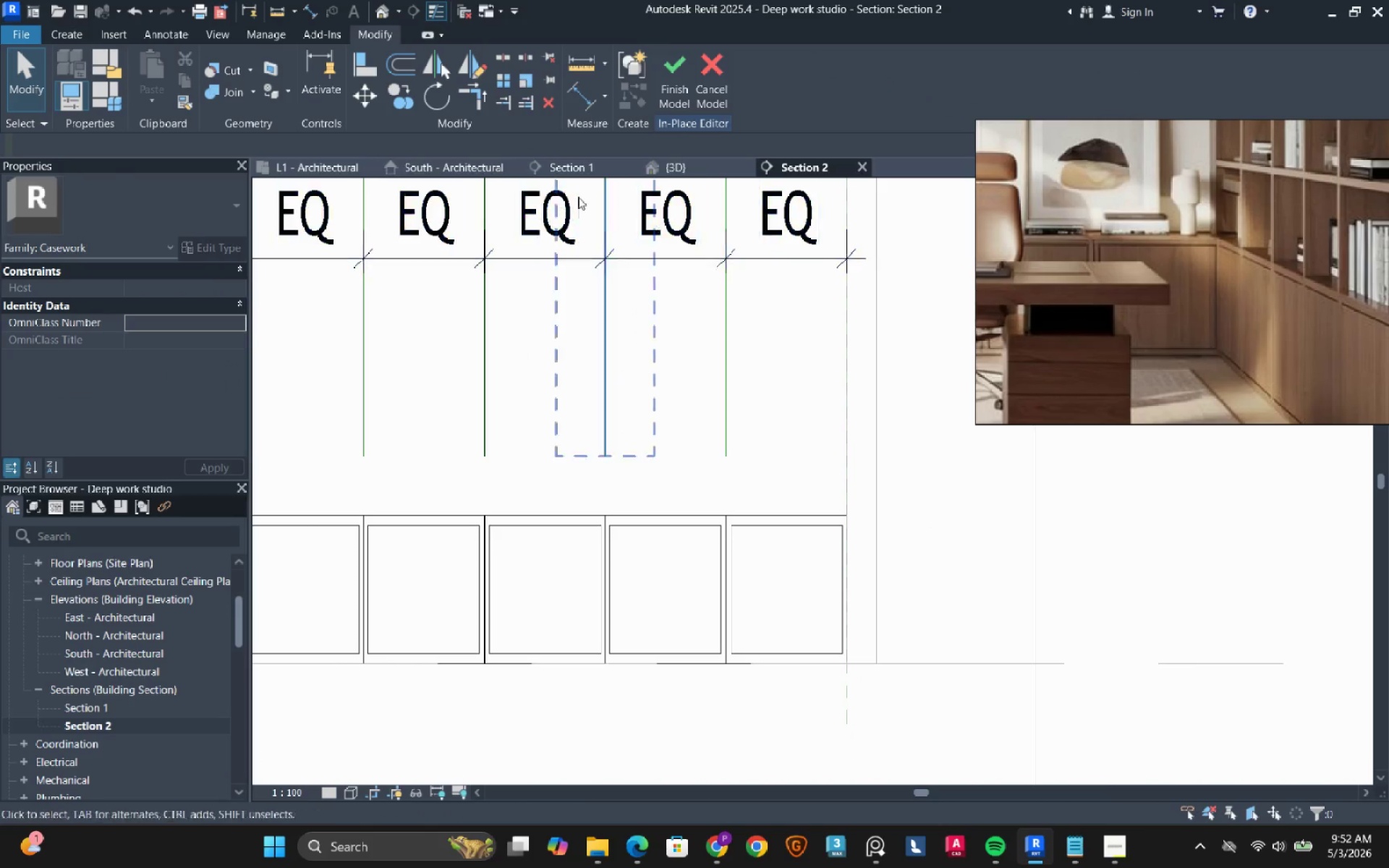 
left_click([806, 354])
 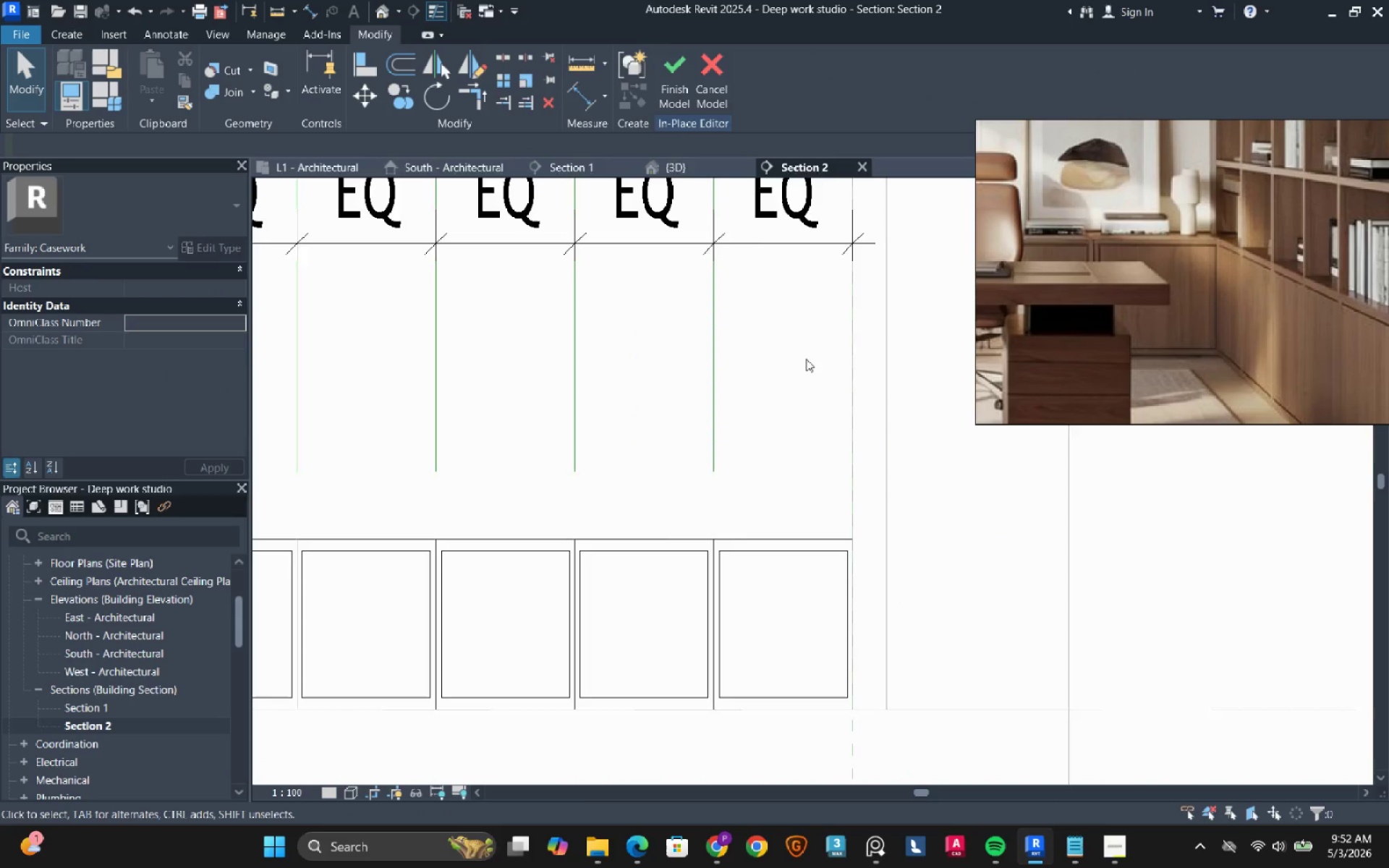 
scroll: coordinate [613, 435], scroll_direction: down, amount: 4.0
 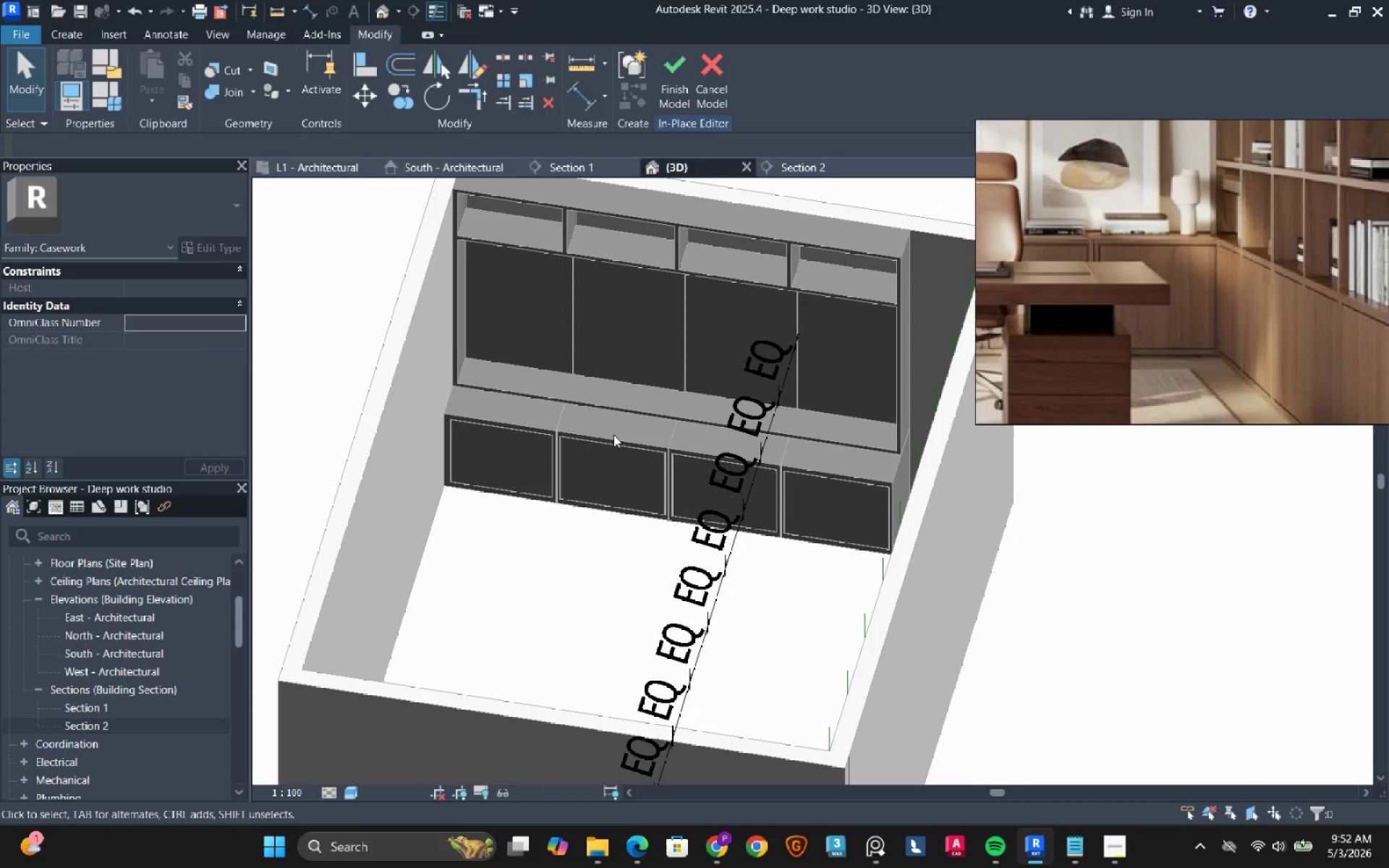 
hold_key(key=ShiftLeft, duration=1.62)
 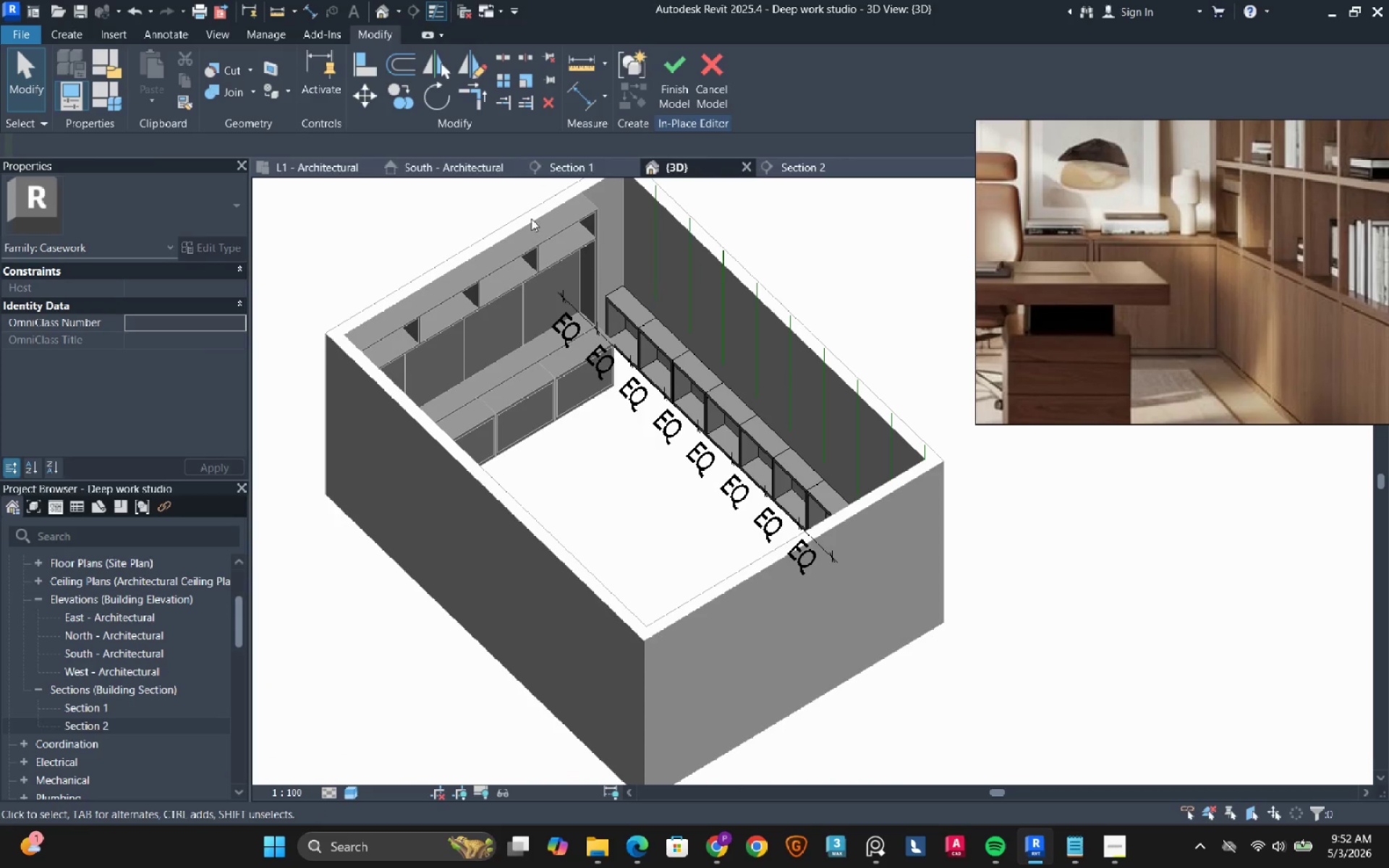 
scroll: coordinate [613, 435], scroll_direction: down, amount: 3.0
 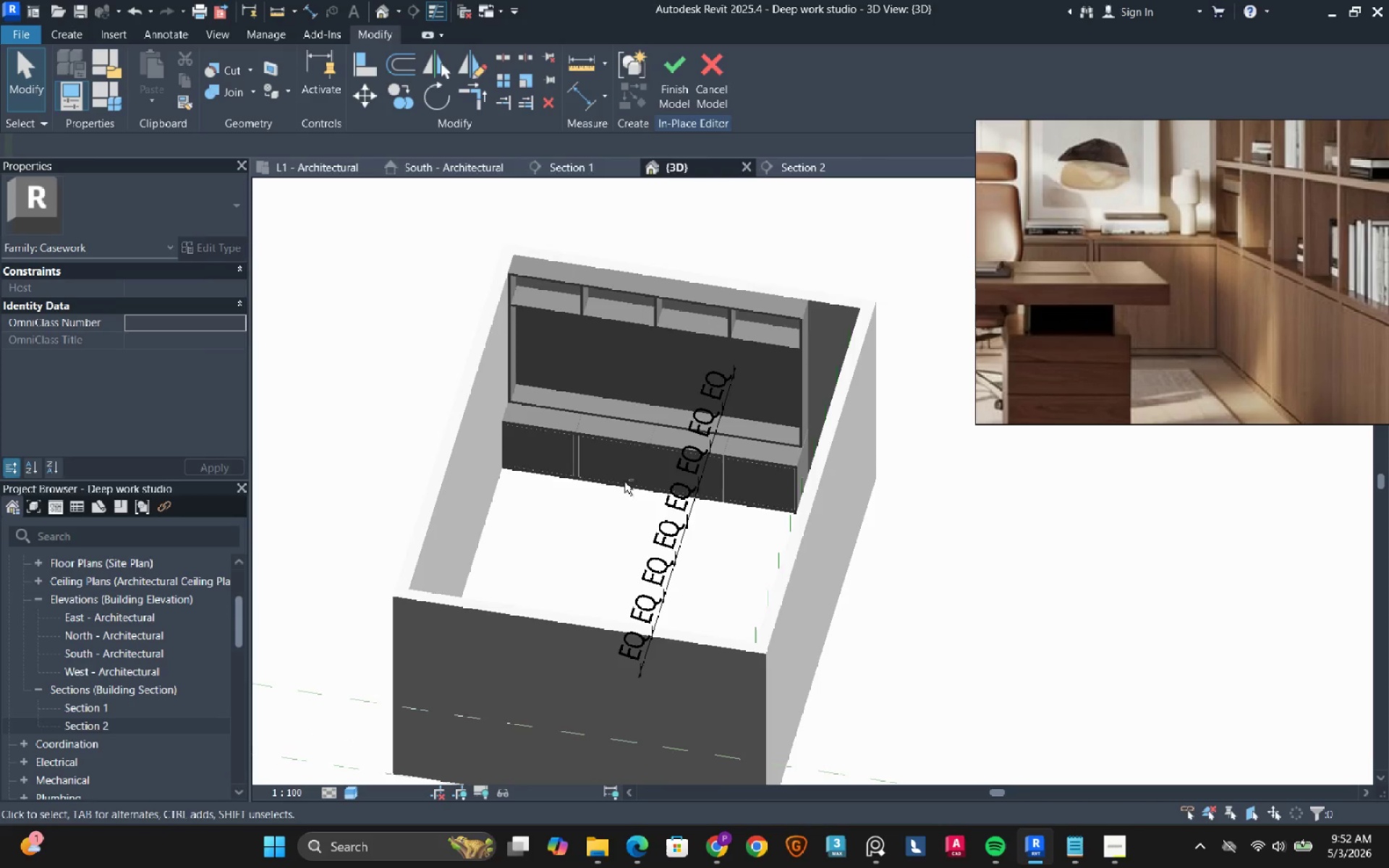 
scroll: coordinate [635, 318], scroll_direction: up, amount: 6.0
 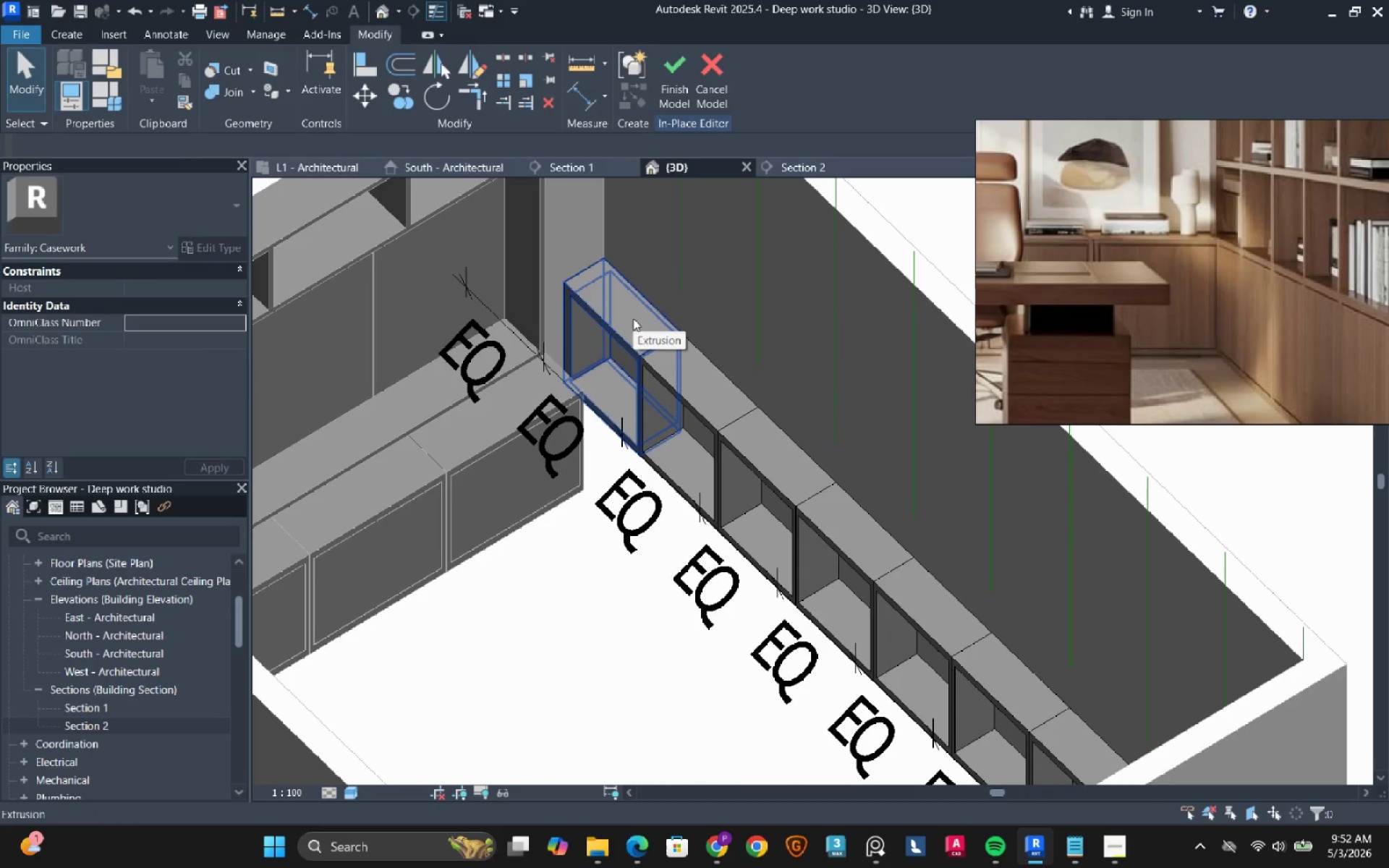 
left_click([633, 318])
 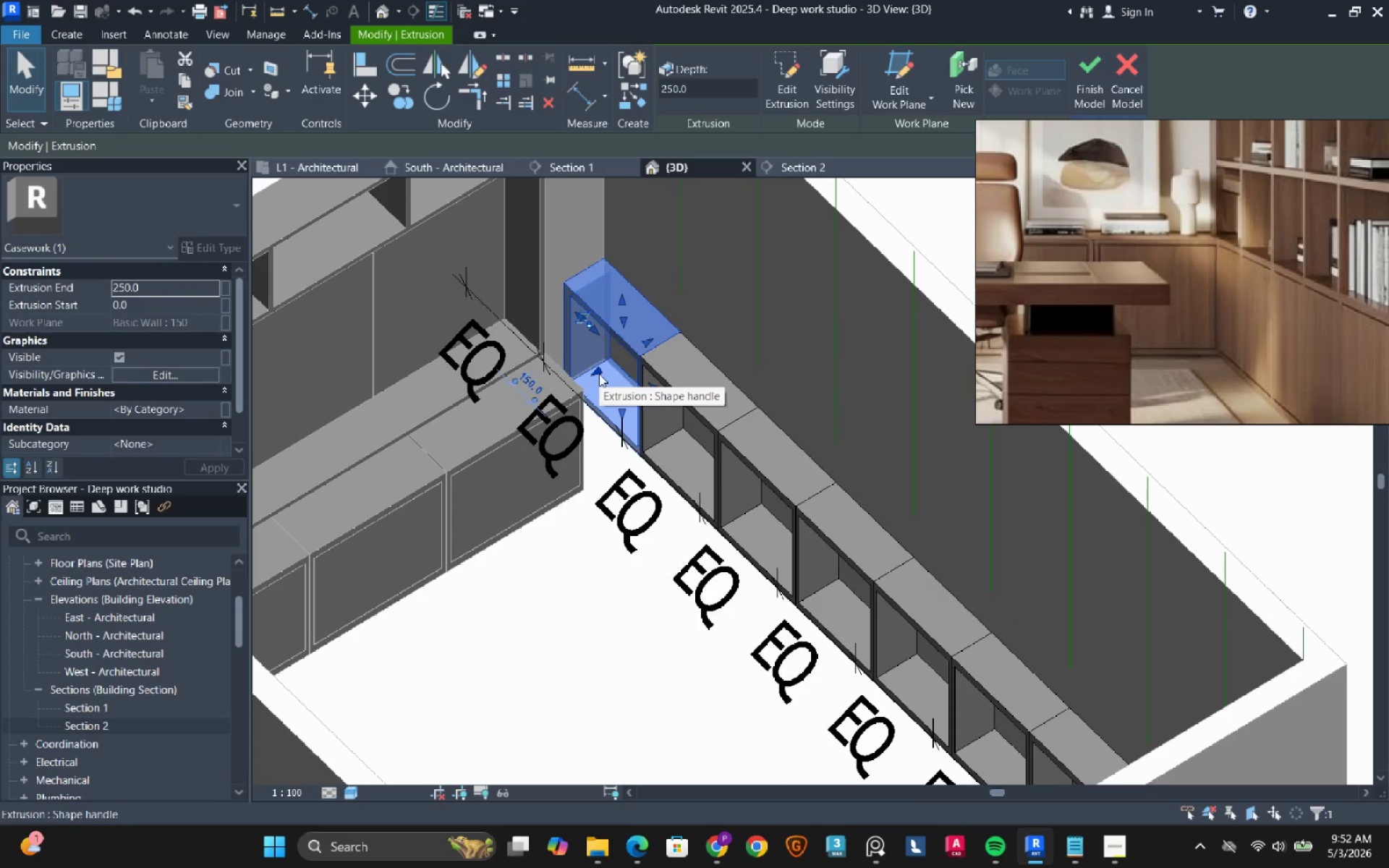 
left_click_drag(start_coordinate=[599, 374], to_coordinate=[540, 406])
 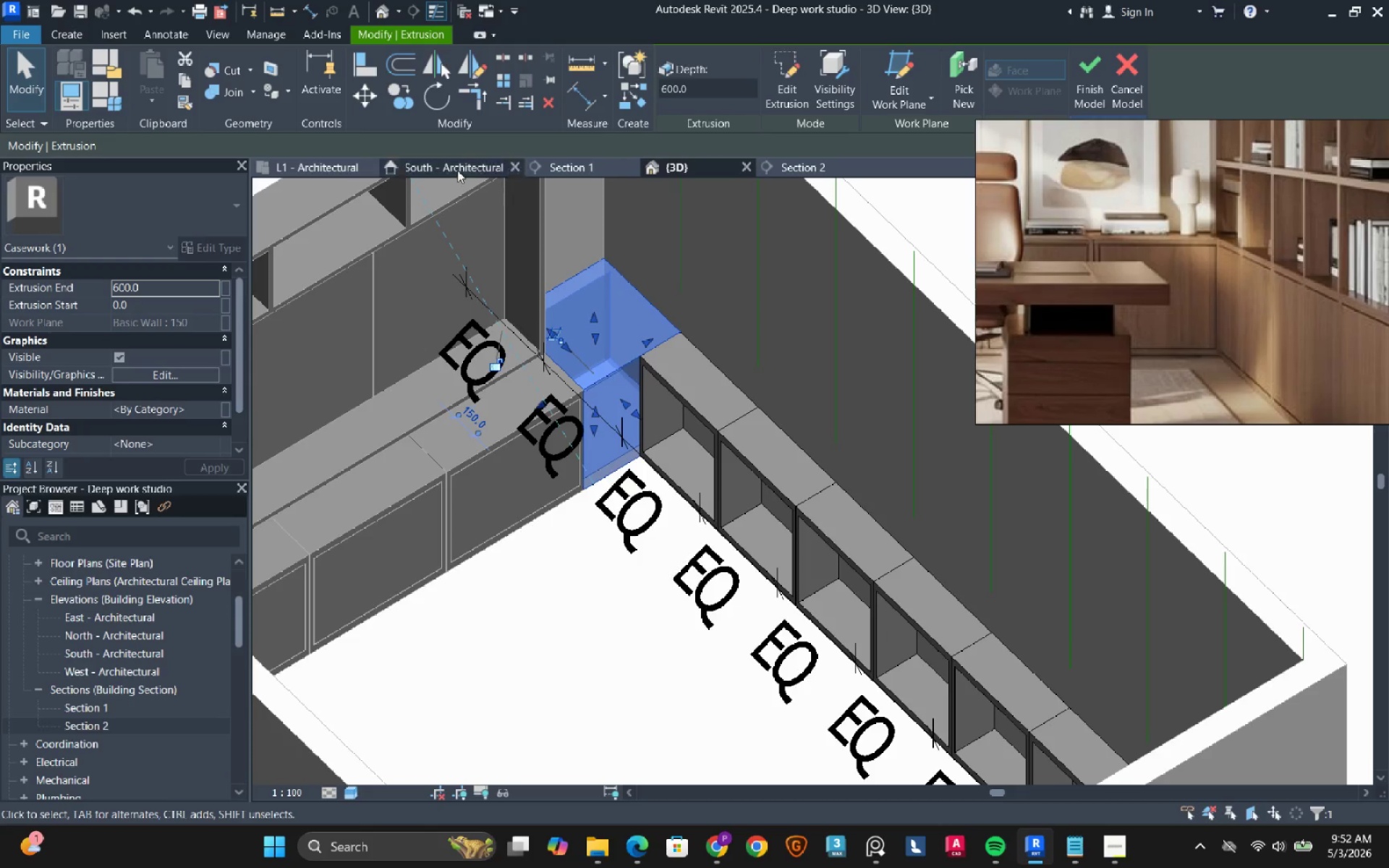 
left_click([318, 174])
 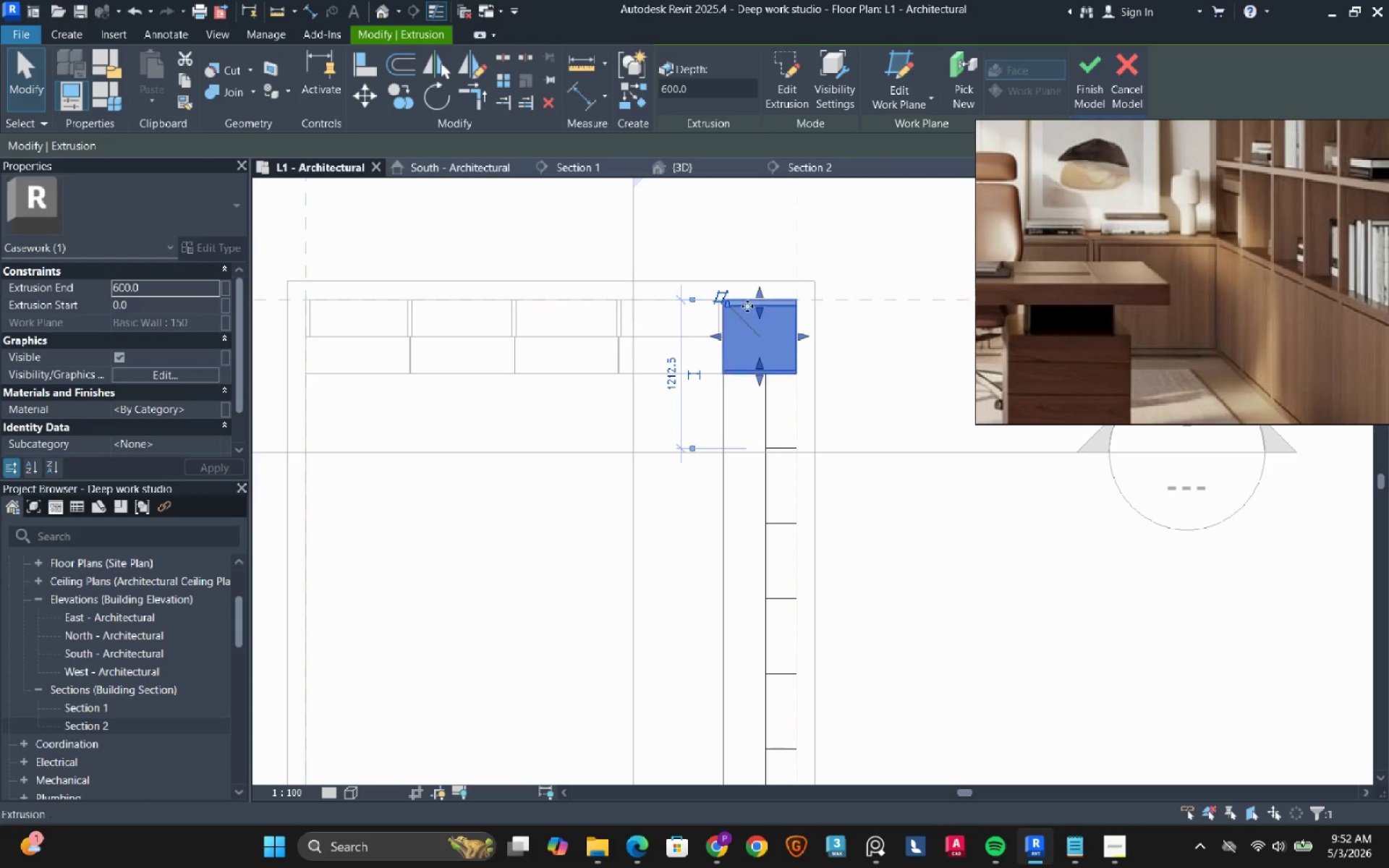 
scroll: coordinate [736, 354], scroll_direction: up, amount: 7.0
 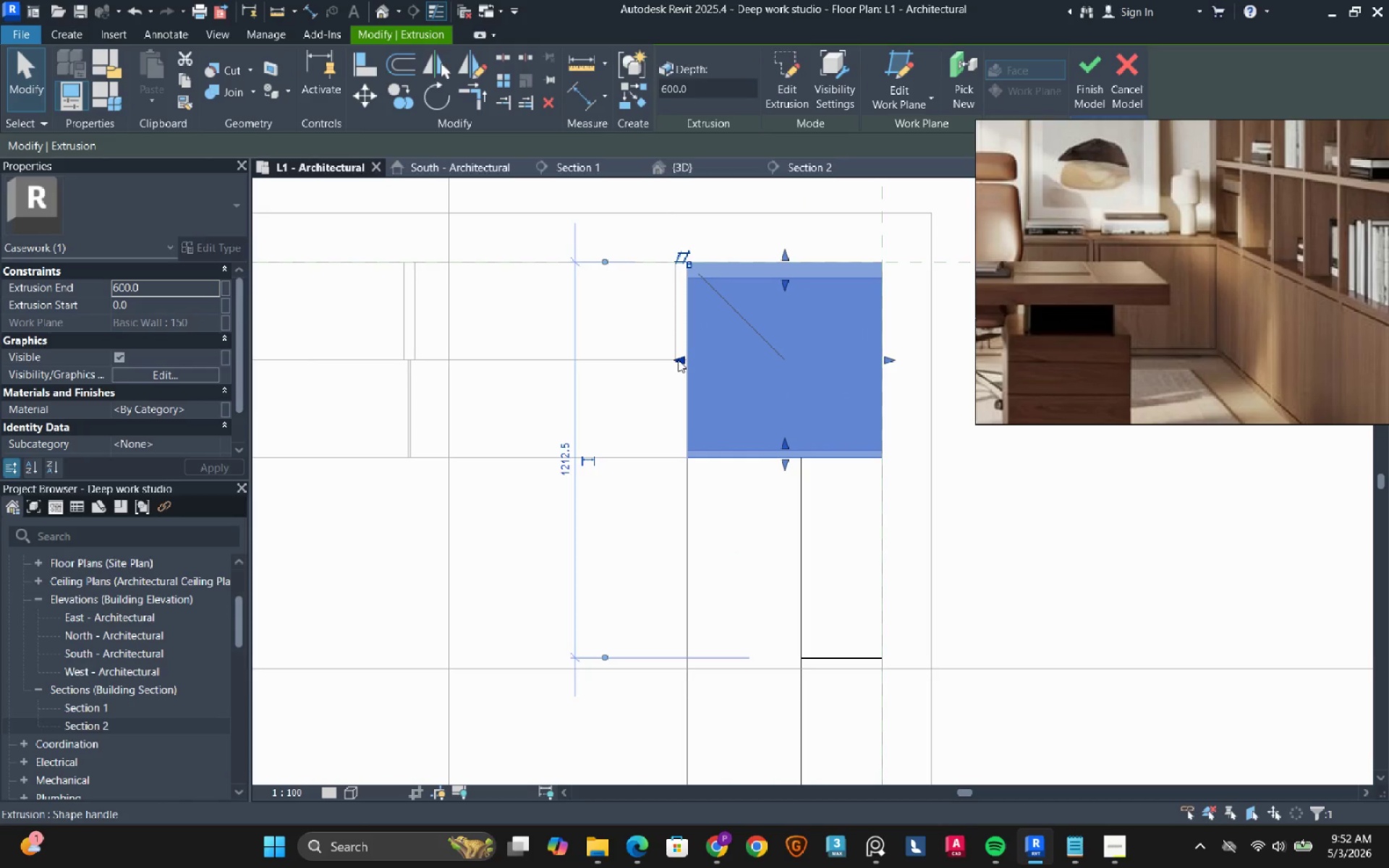 
left_click_drag(start_coordinate=[678, 359], to_coordinate=[699, 388])
 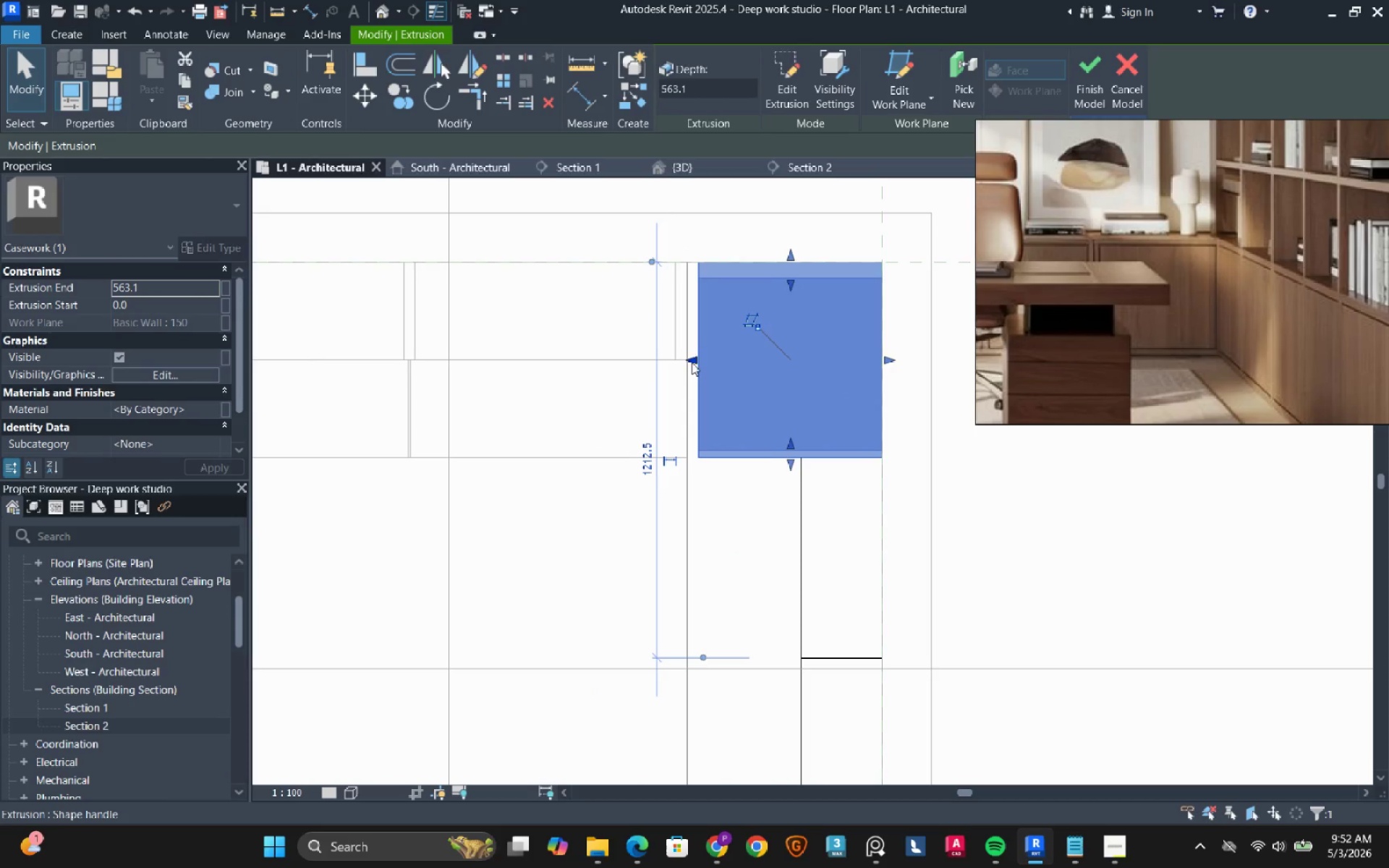 
left_click_drag(start_coordinate=[692, 362], to_coordinate=[687, 367])
 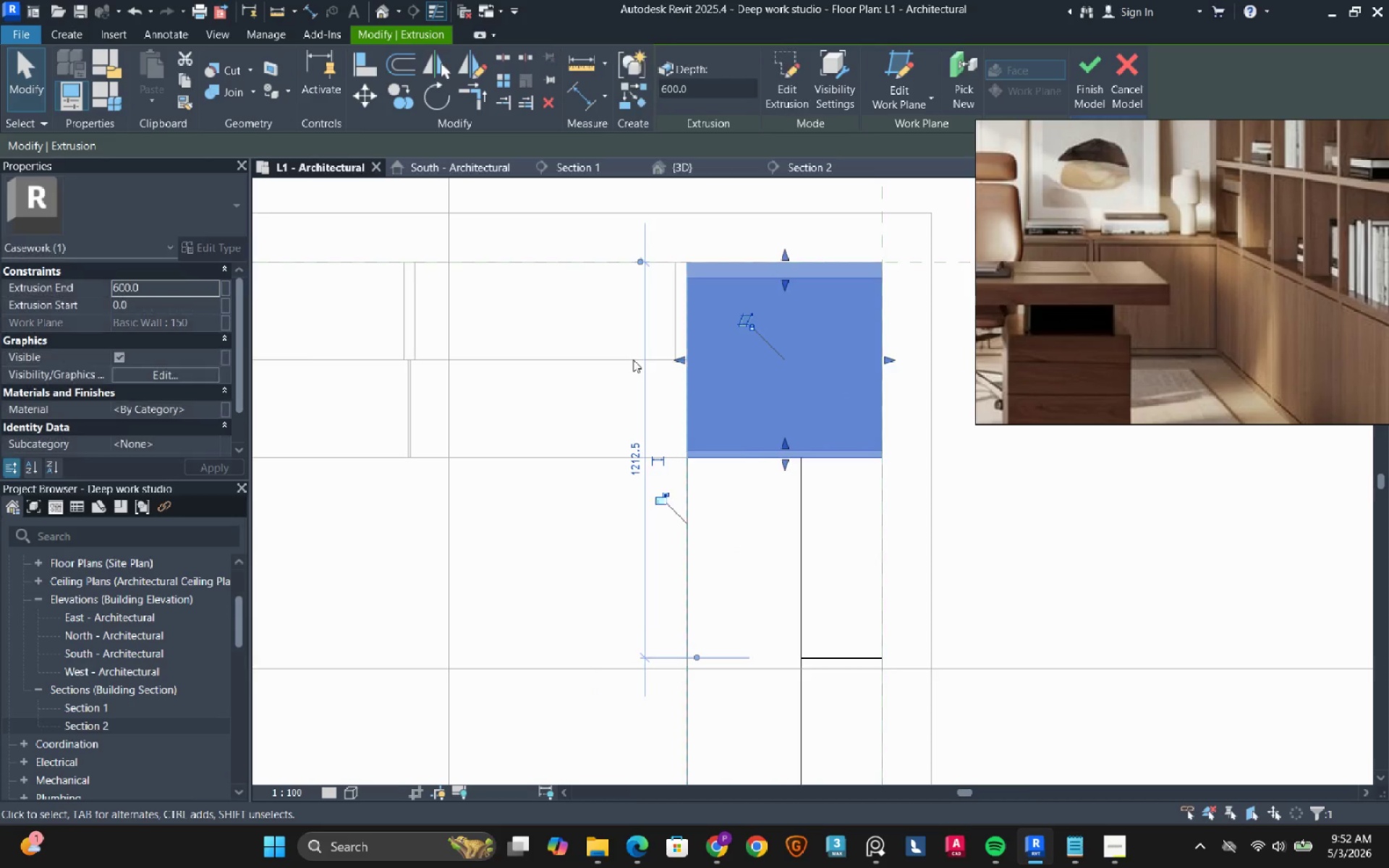 
scroll: coordinate [633, 359], scroll_direction: down, amount: 3.0
 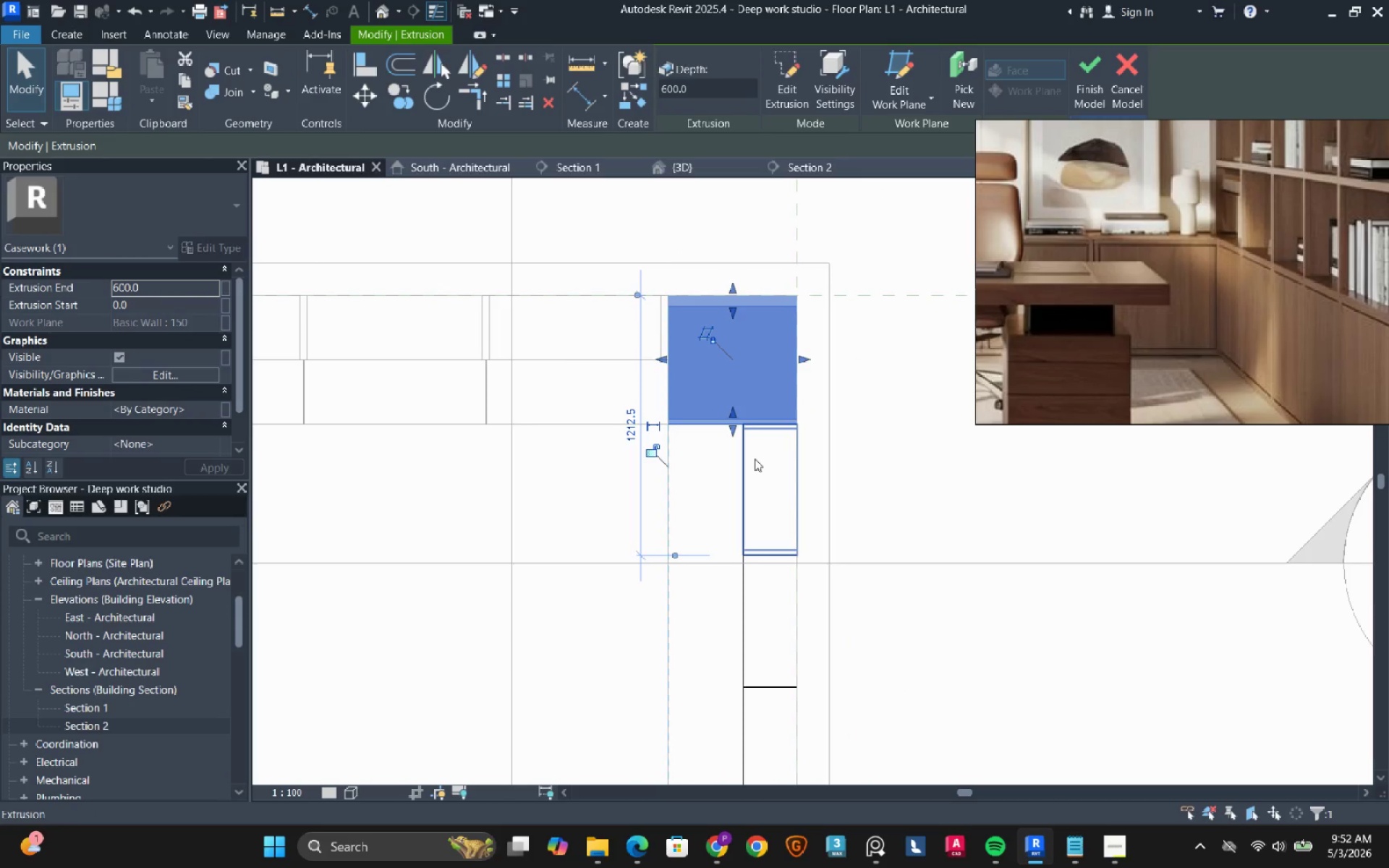 
left_click([755, 459])
 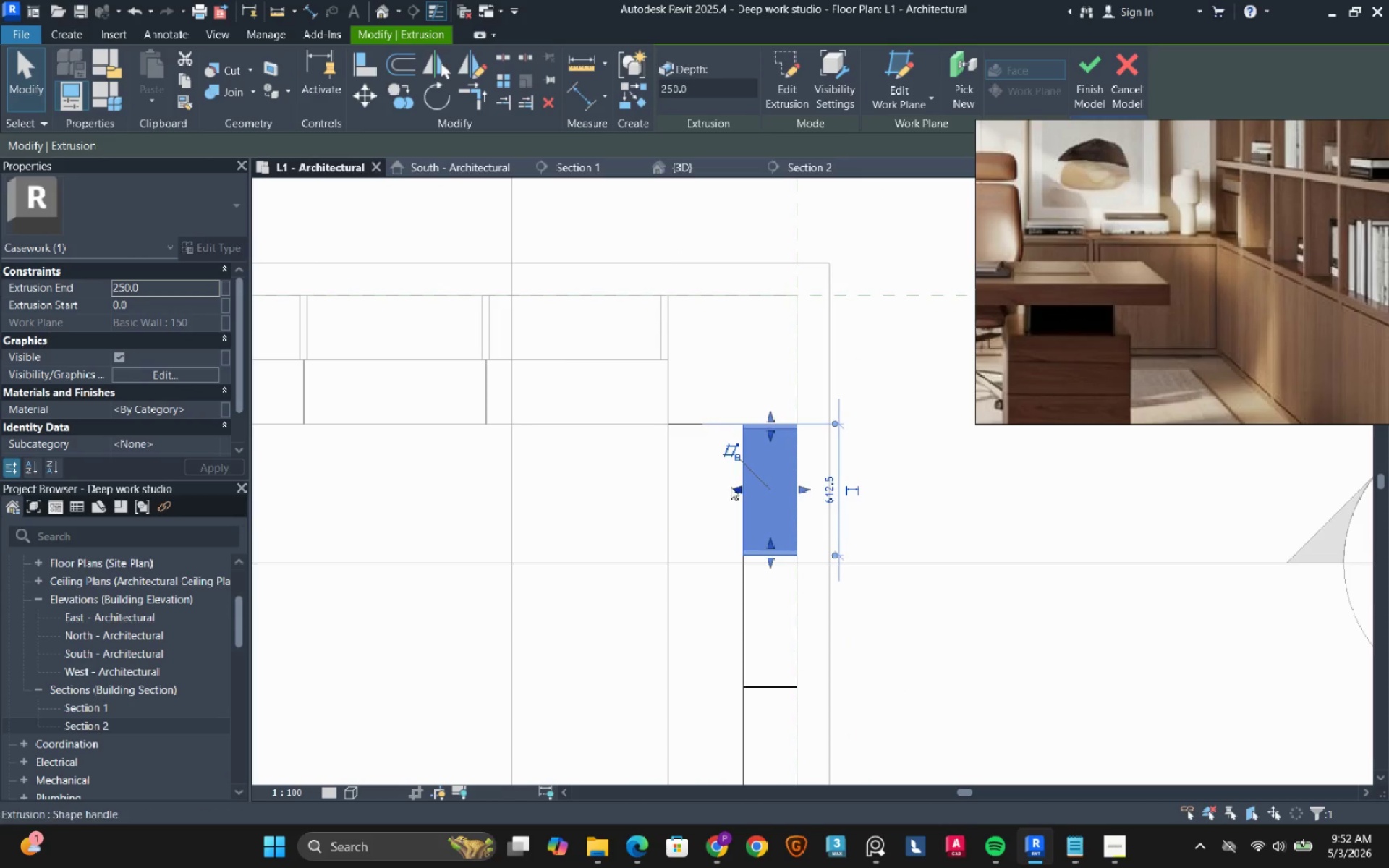 
left_click_drag(start_coordinate=[731, 487], to_coordinate=[671, 495])
 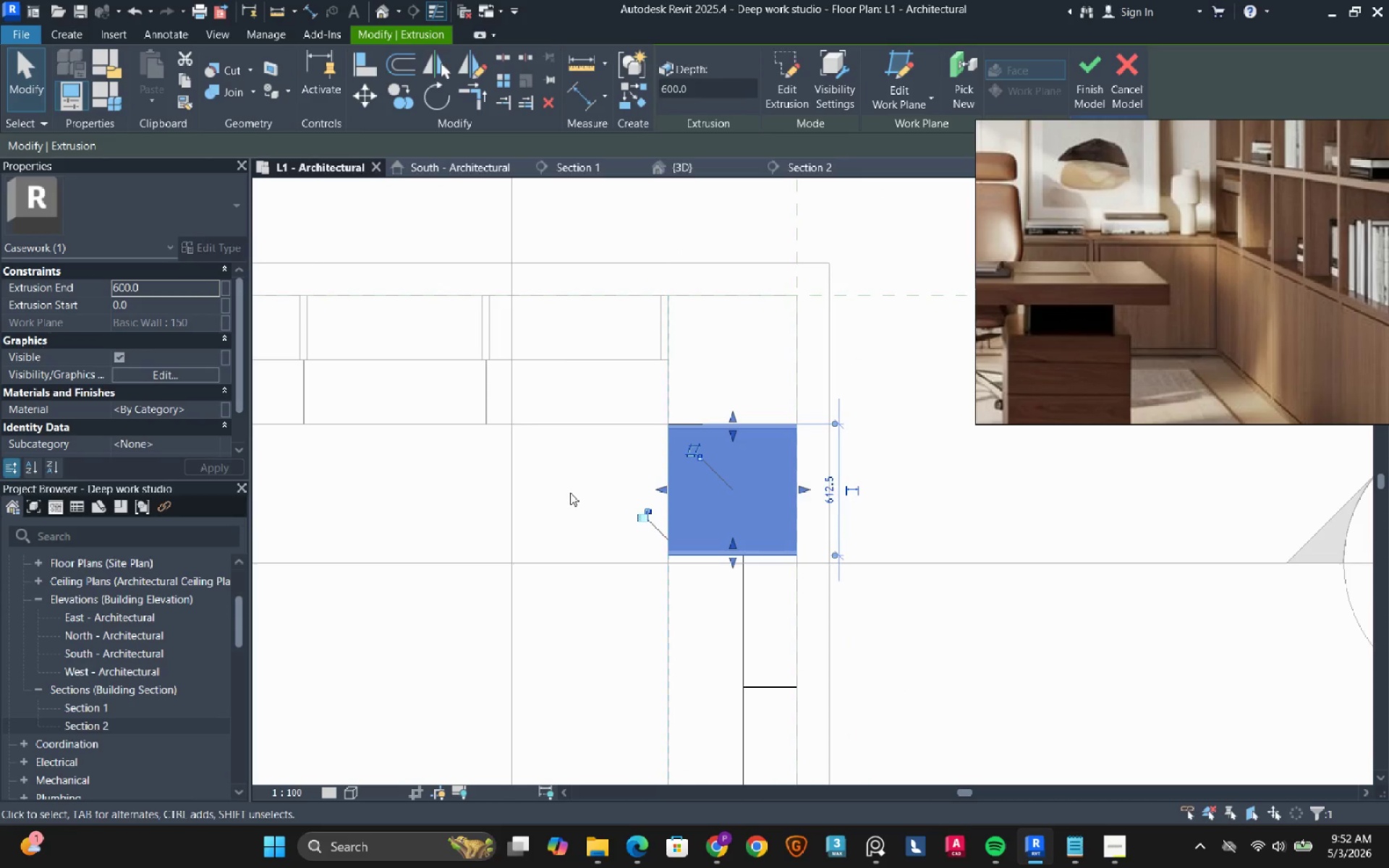 
scroll: coordinate [570, 493], scroll_direction: down, amount: 2.0
 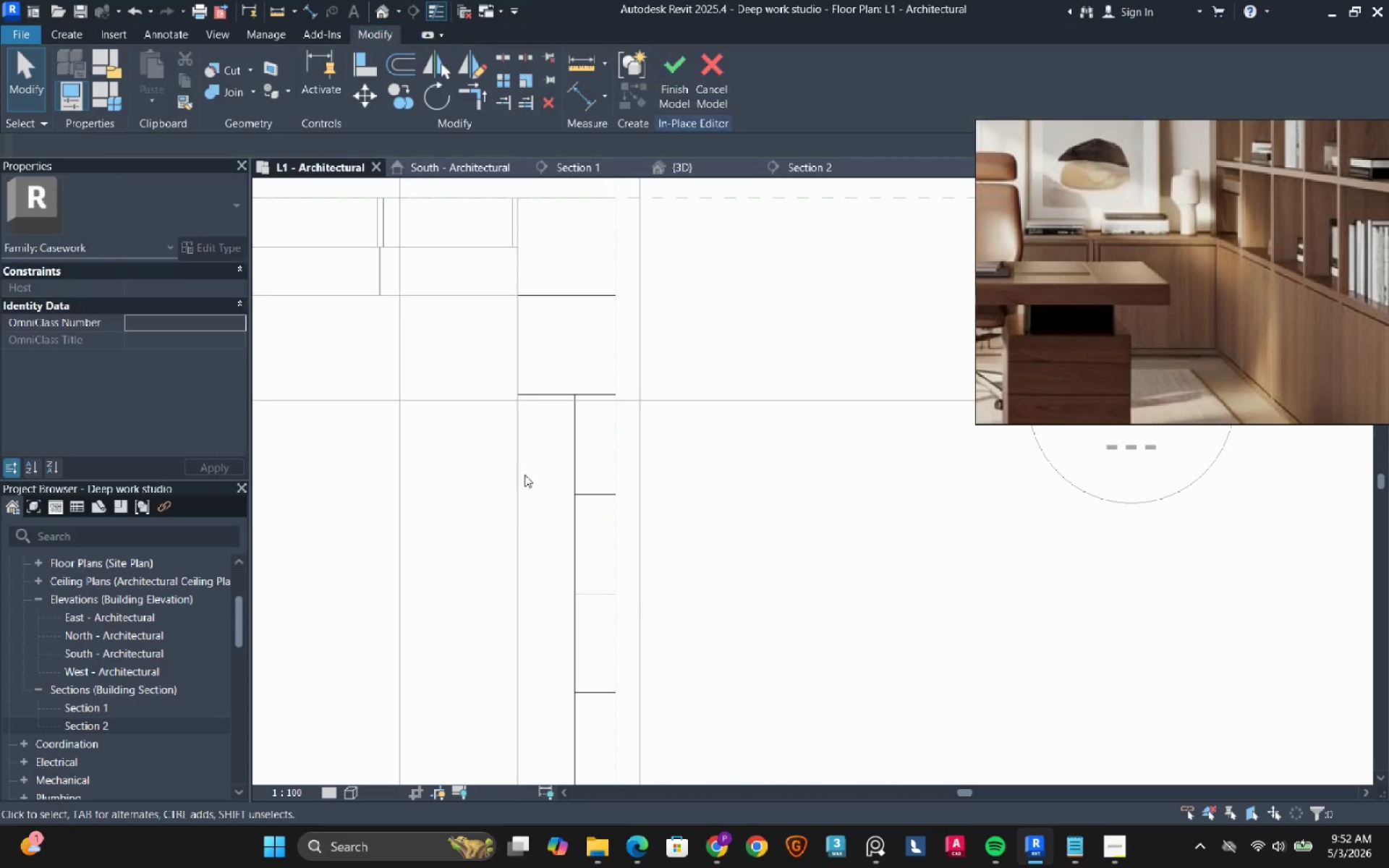 
double_click([577, 456])
 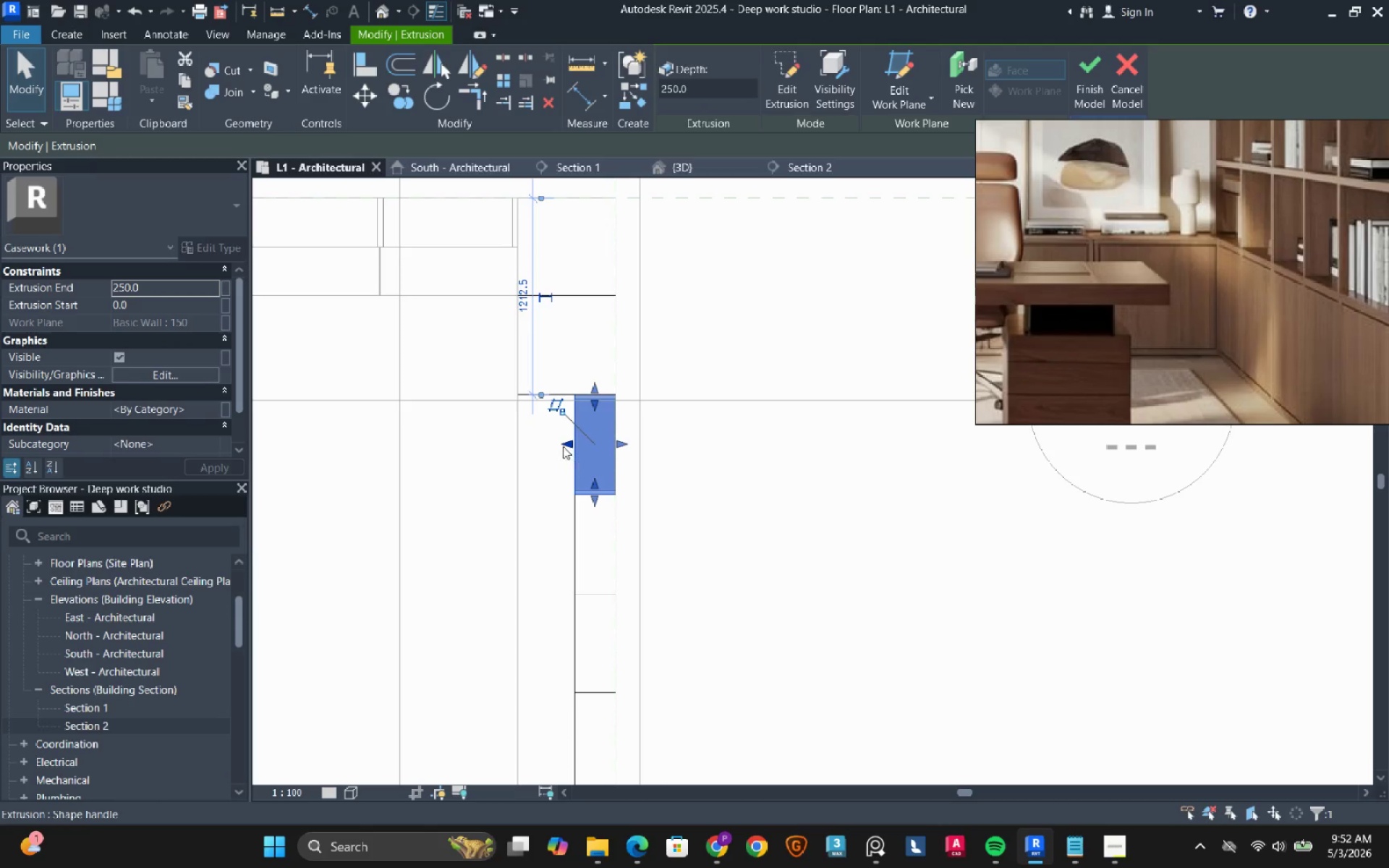 
left_click_drag(start_coordinate=[563, 446], to_coordinate=[522, 461])
 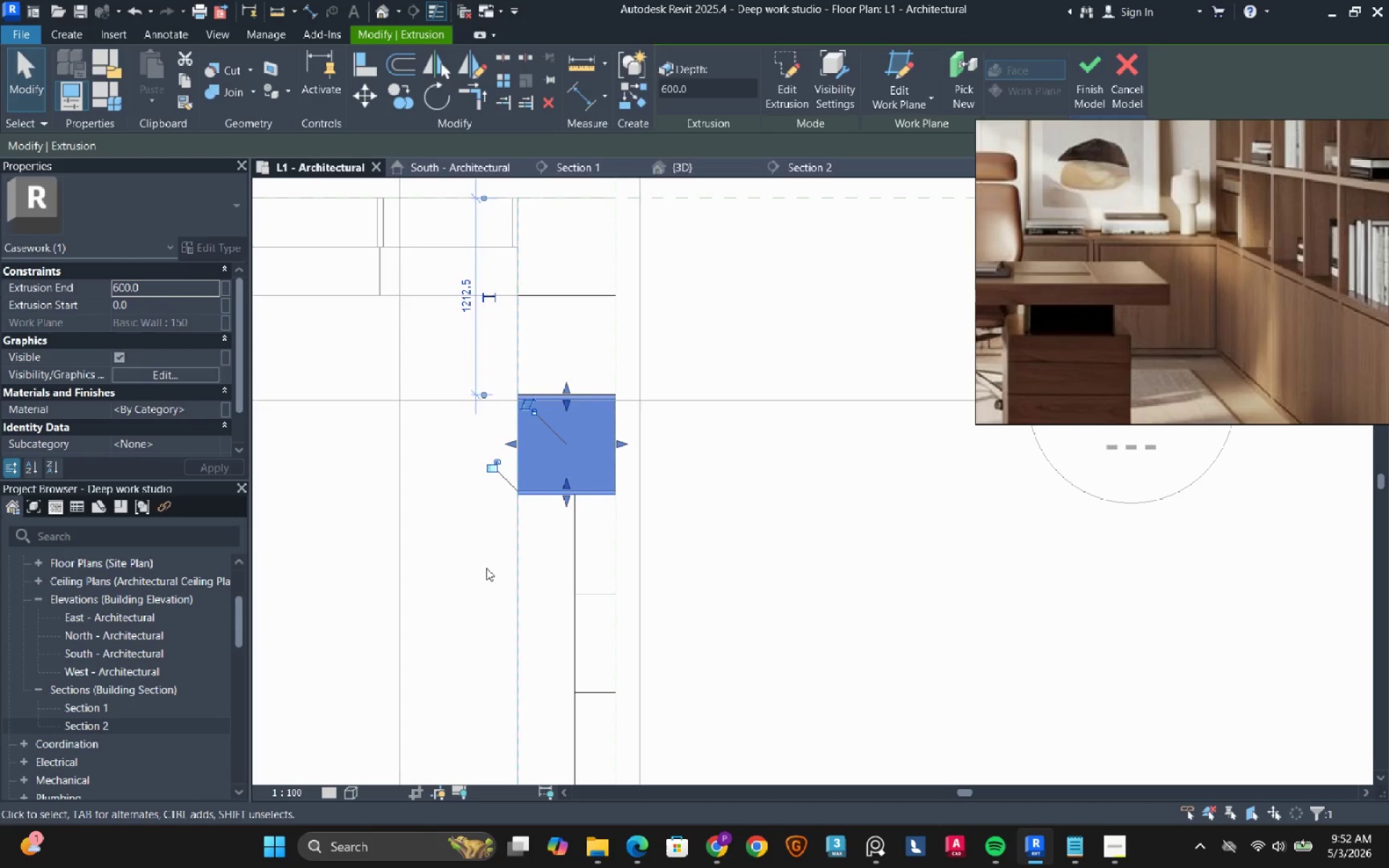 
left_click_drag(start_coordinate=[487, 574], to_coordinate=[569, 535])
 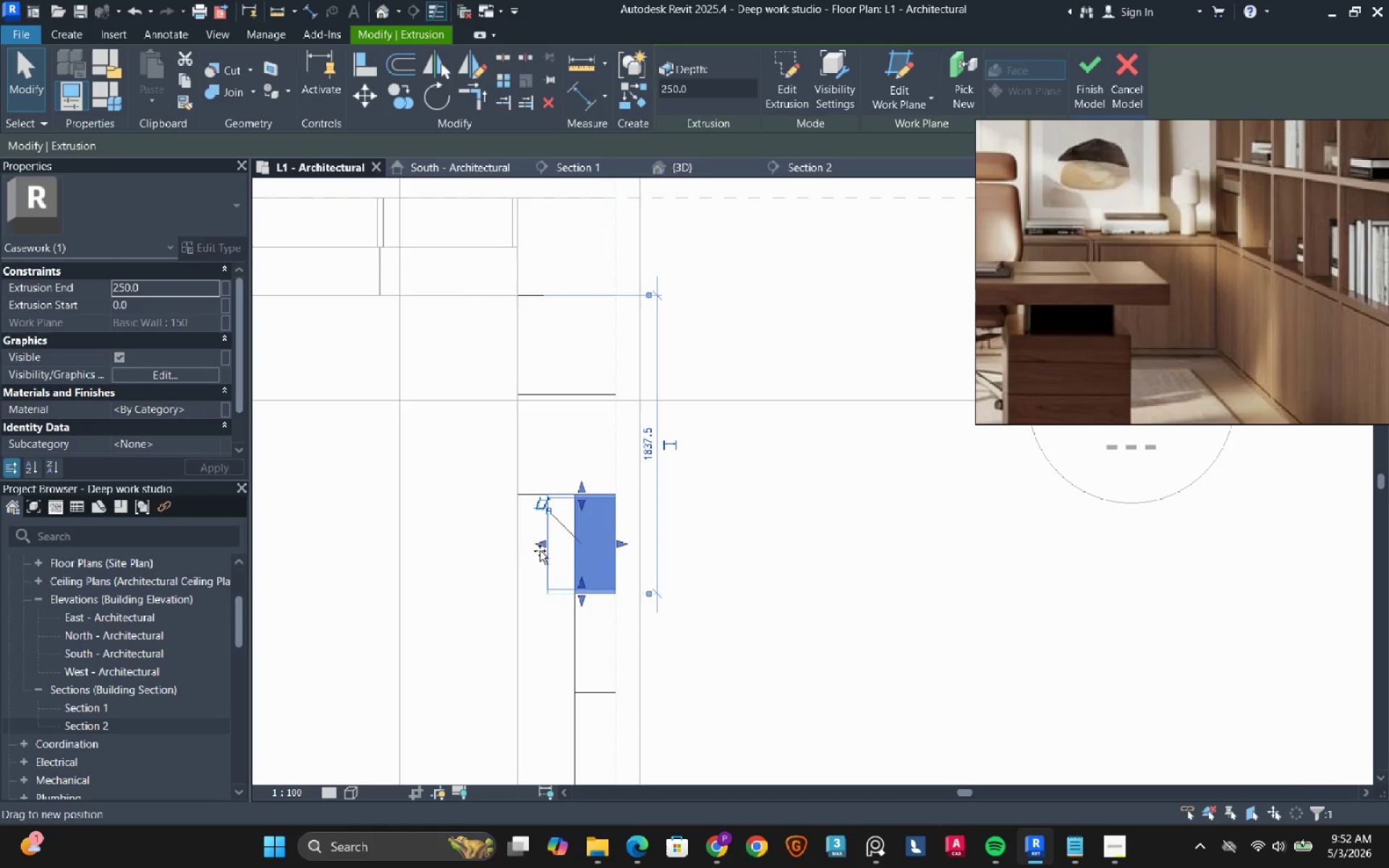 
left_click([569, 535])
 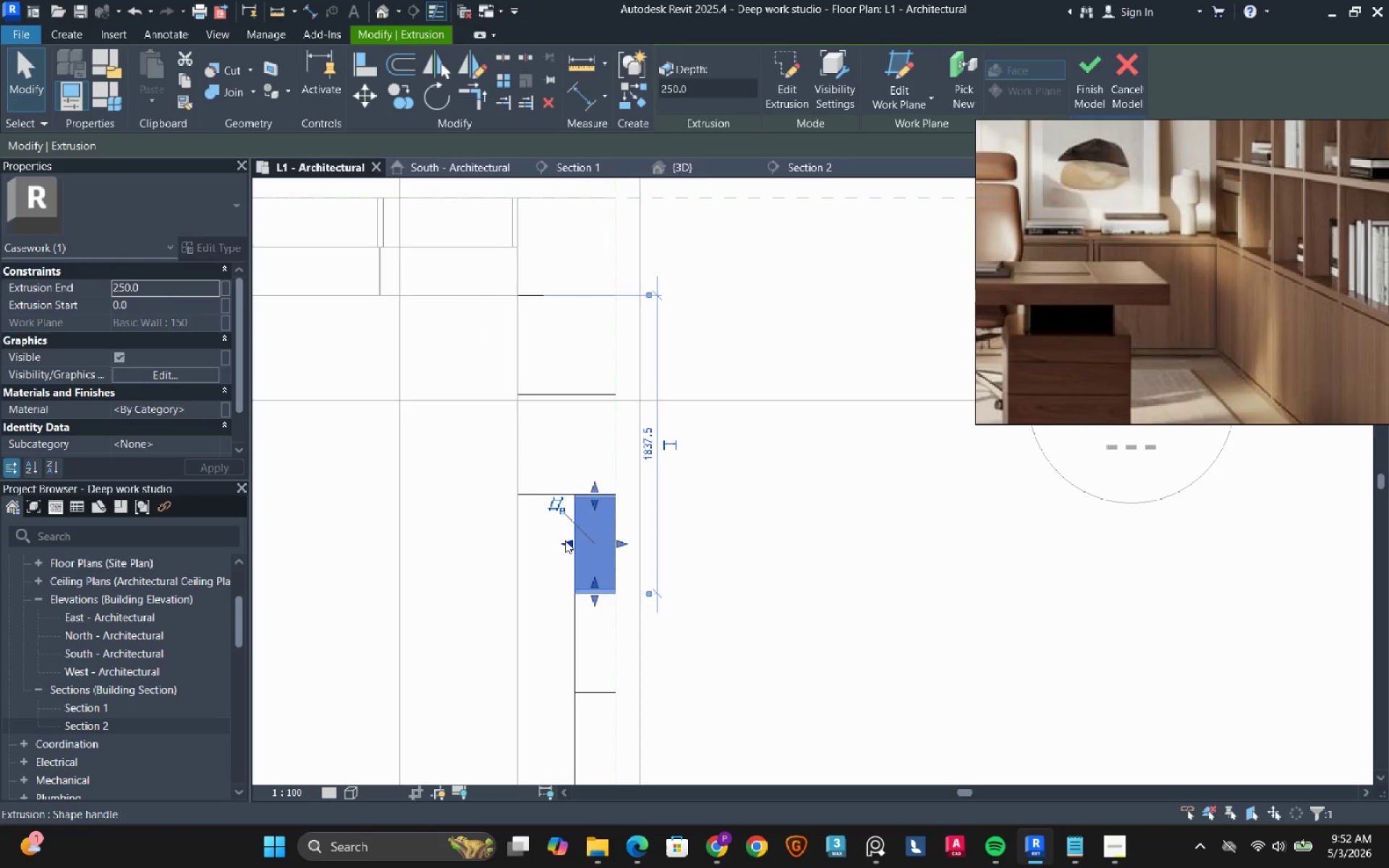 
left_click_drag(start_coordinate=[565, 540], to_coordinate=[511, 564])
 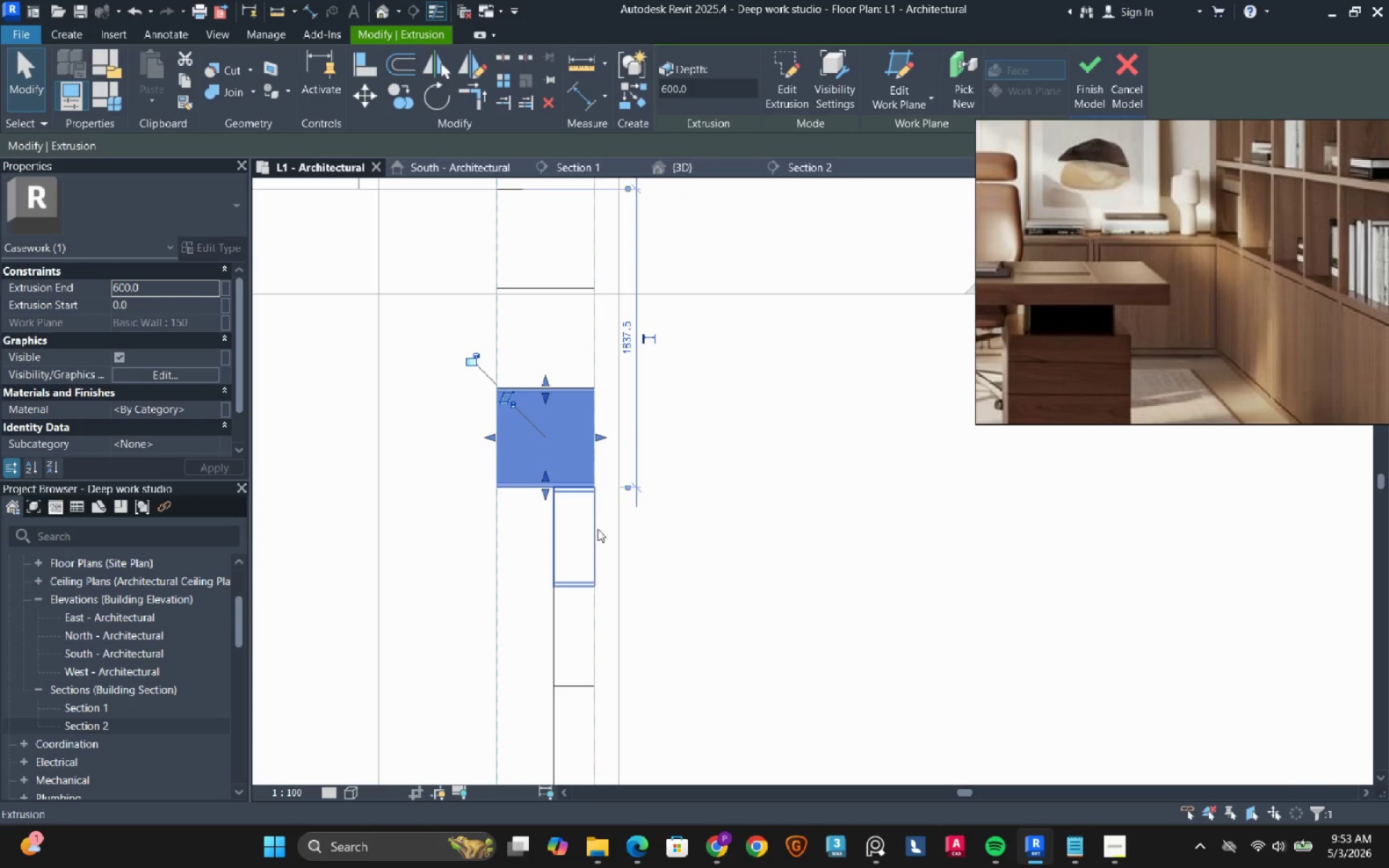 
left_click([556, 540])
 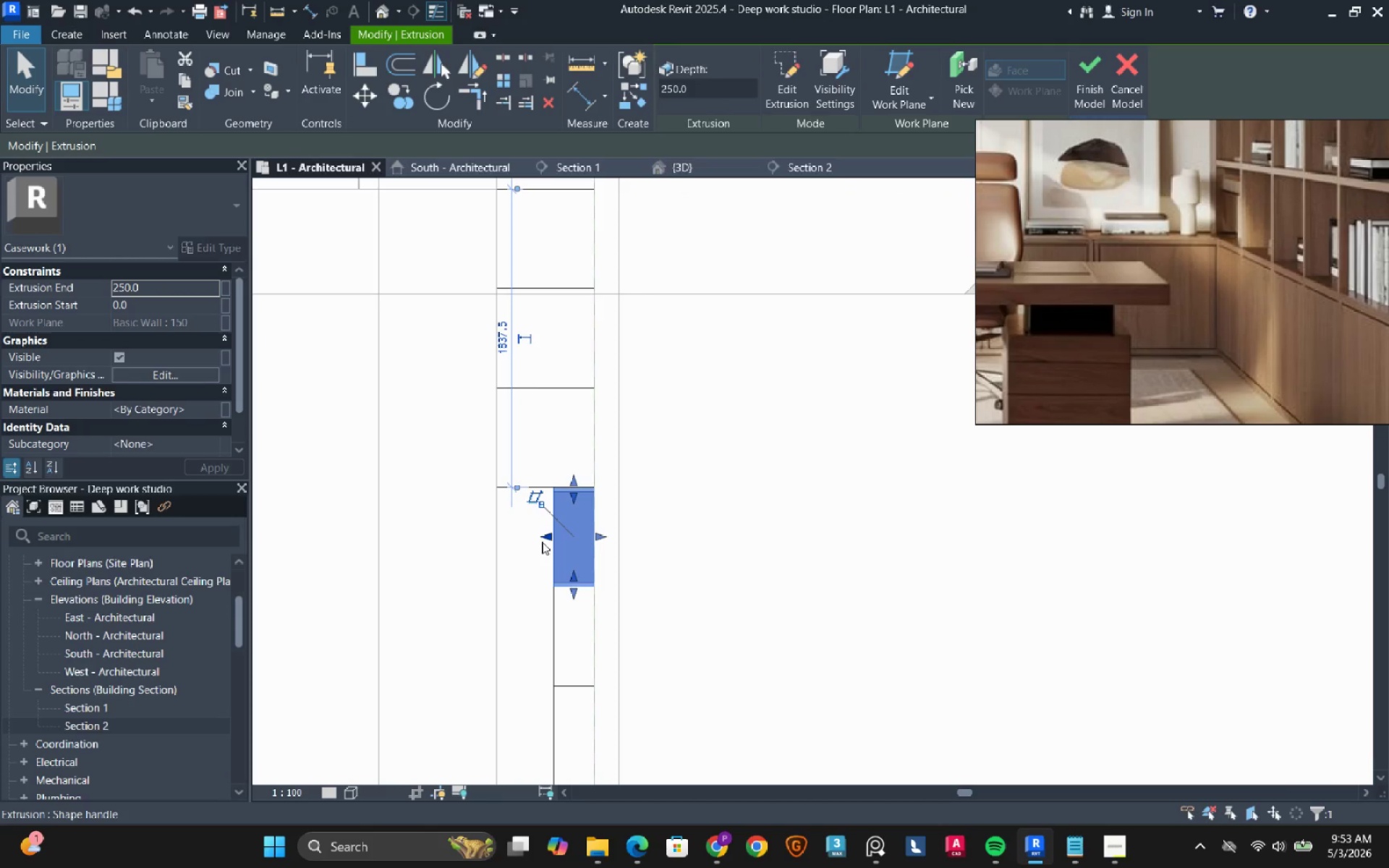 
left_click_drag(start_coordinate=[542, 542], to_coordinate=[496, 561])
 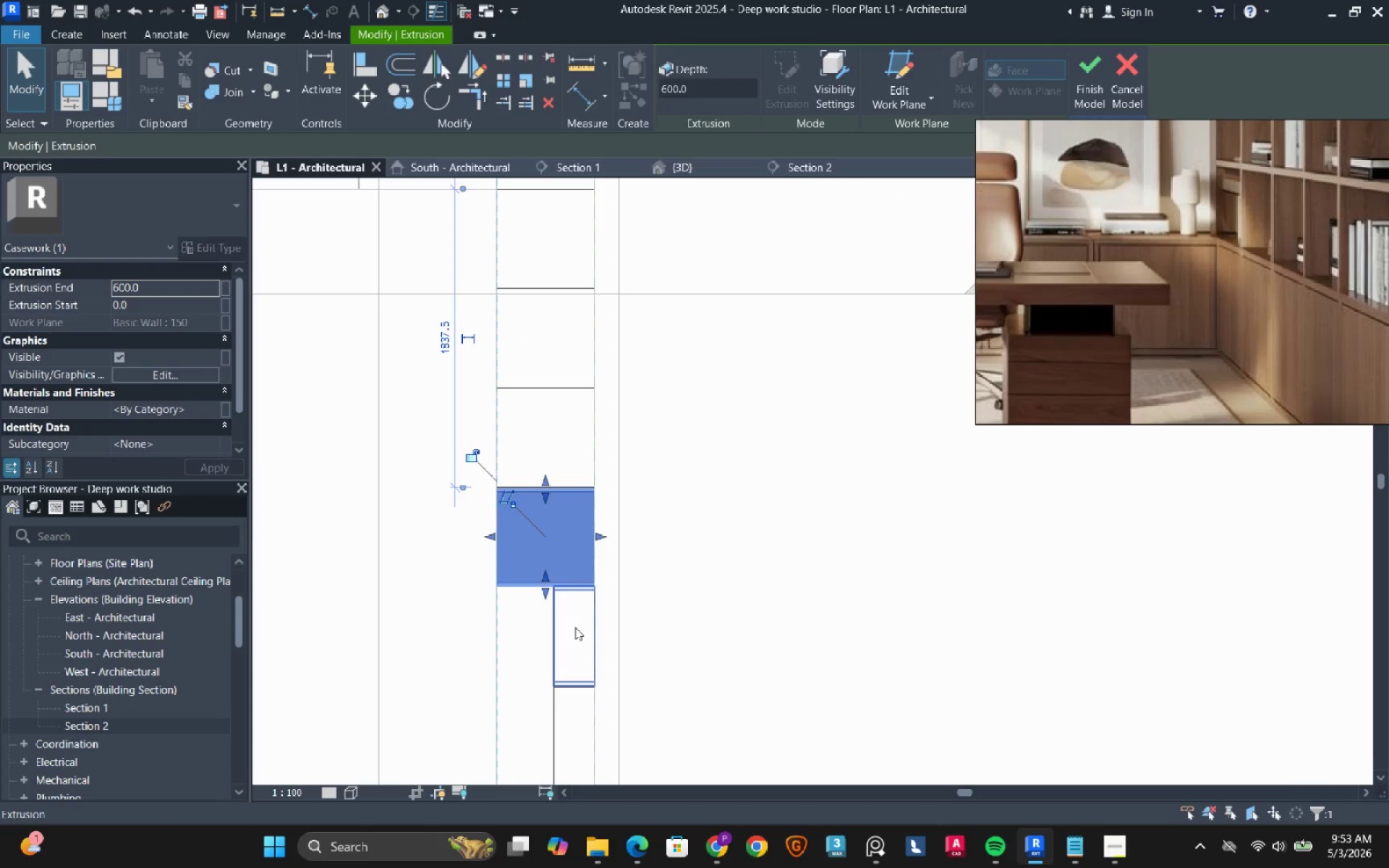 
left_click([575, 627])
 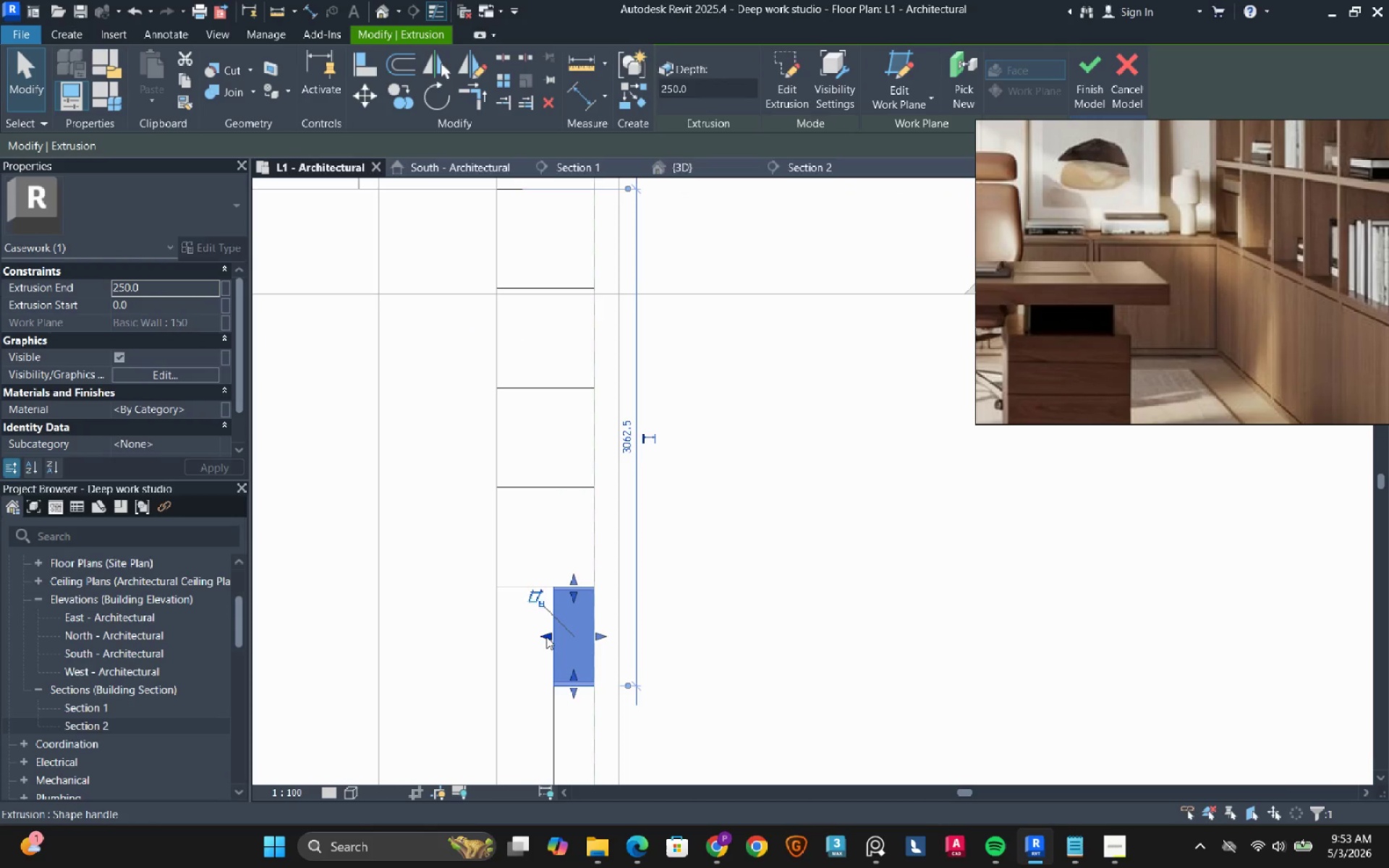 
left_click_drag(start_coordinate=[539, 639], to_coordinate=[492, 647])
 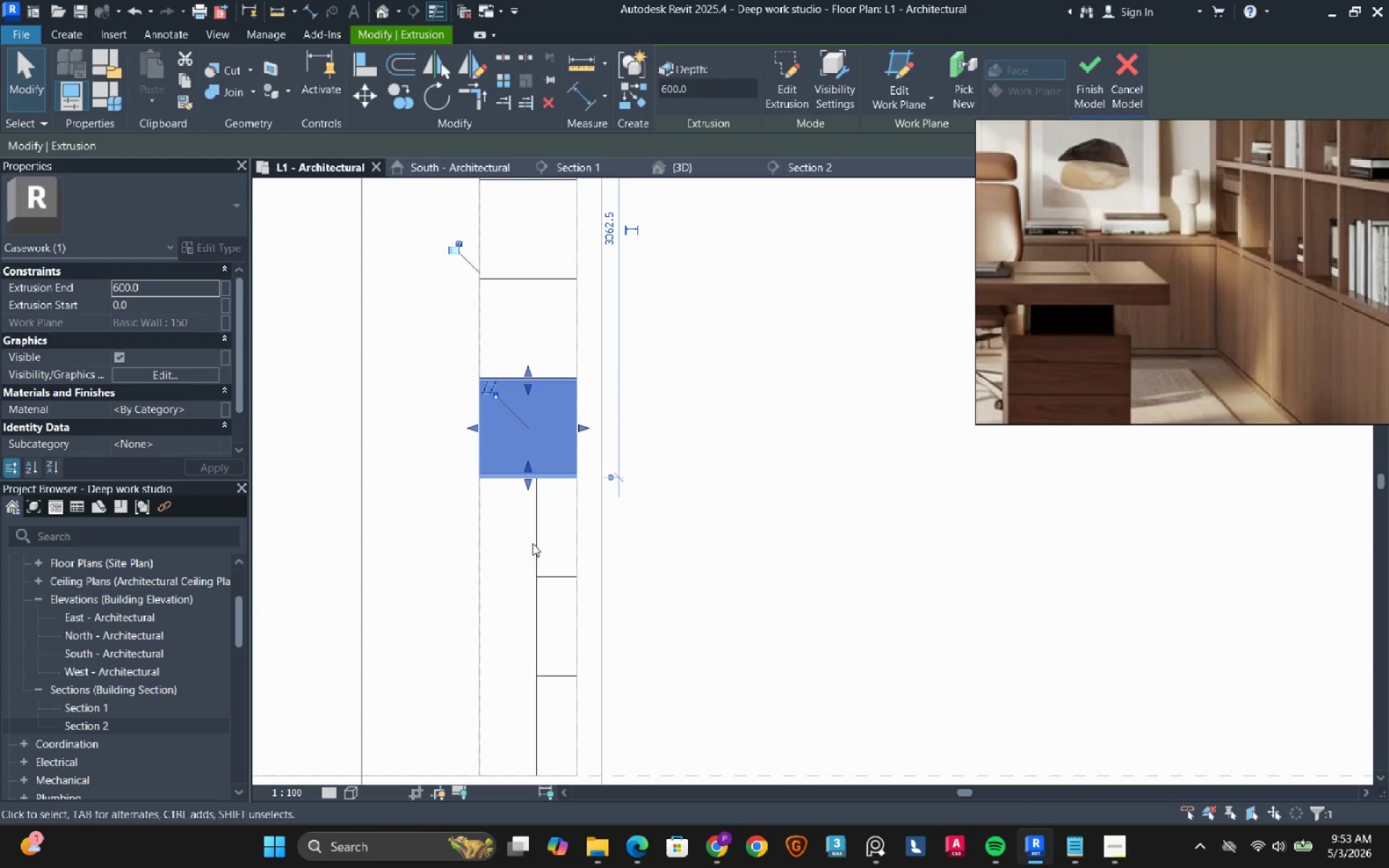 
left_click([539, 536])
 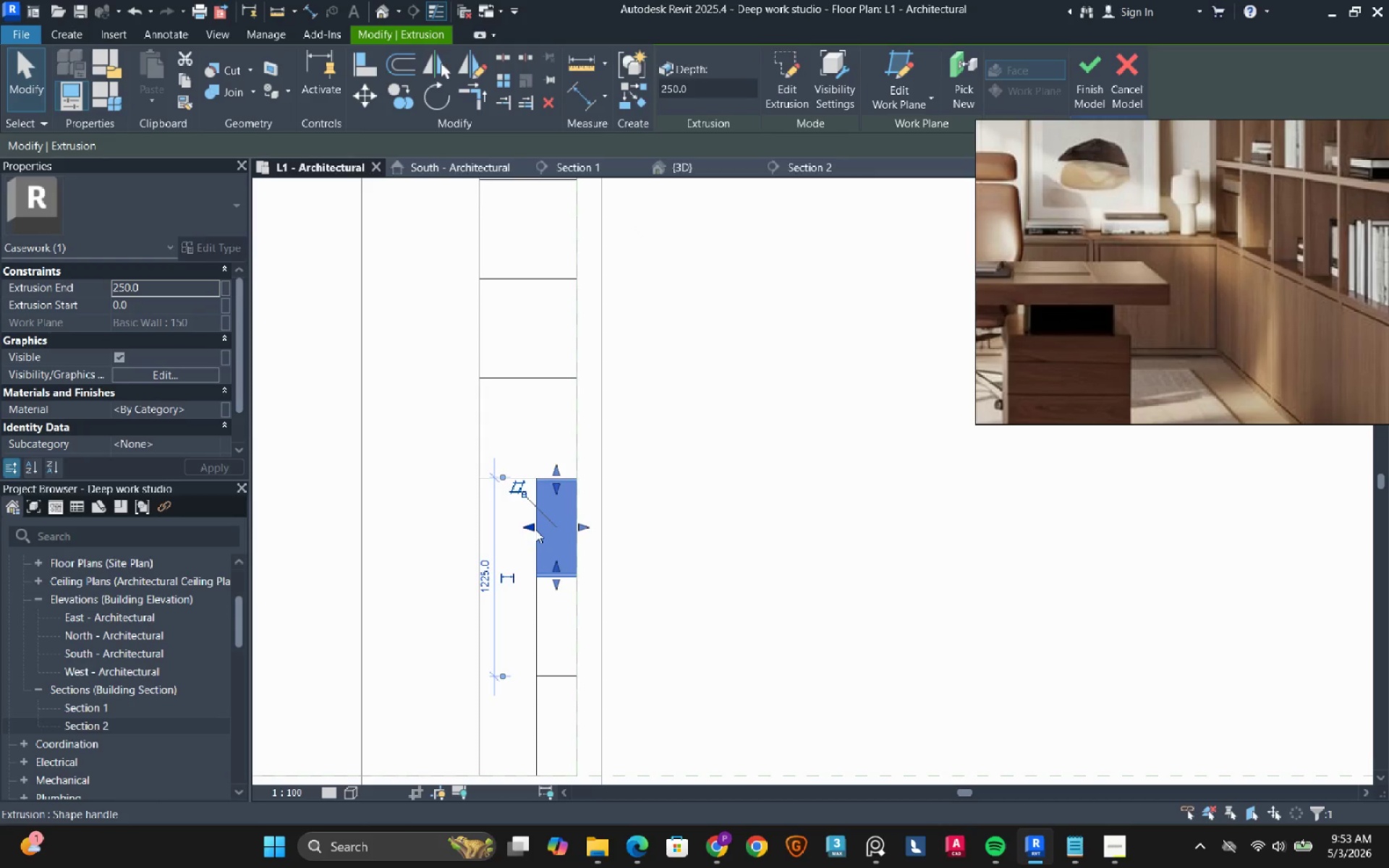 
left_click_drag(start_coordinate=[535, 529], to_coordinate=[477, 547])
 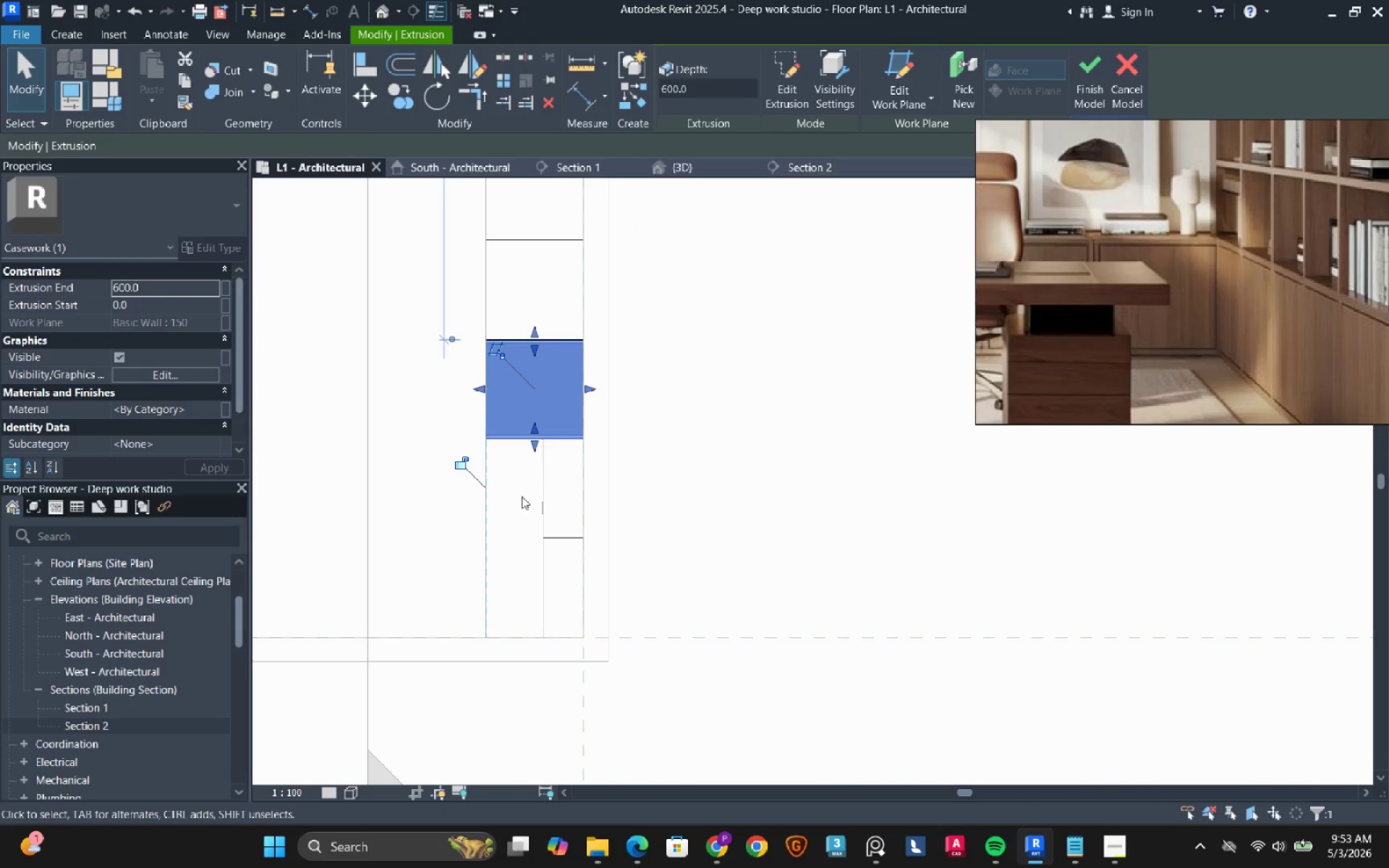 
left_click([545, 480])
 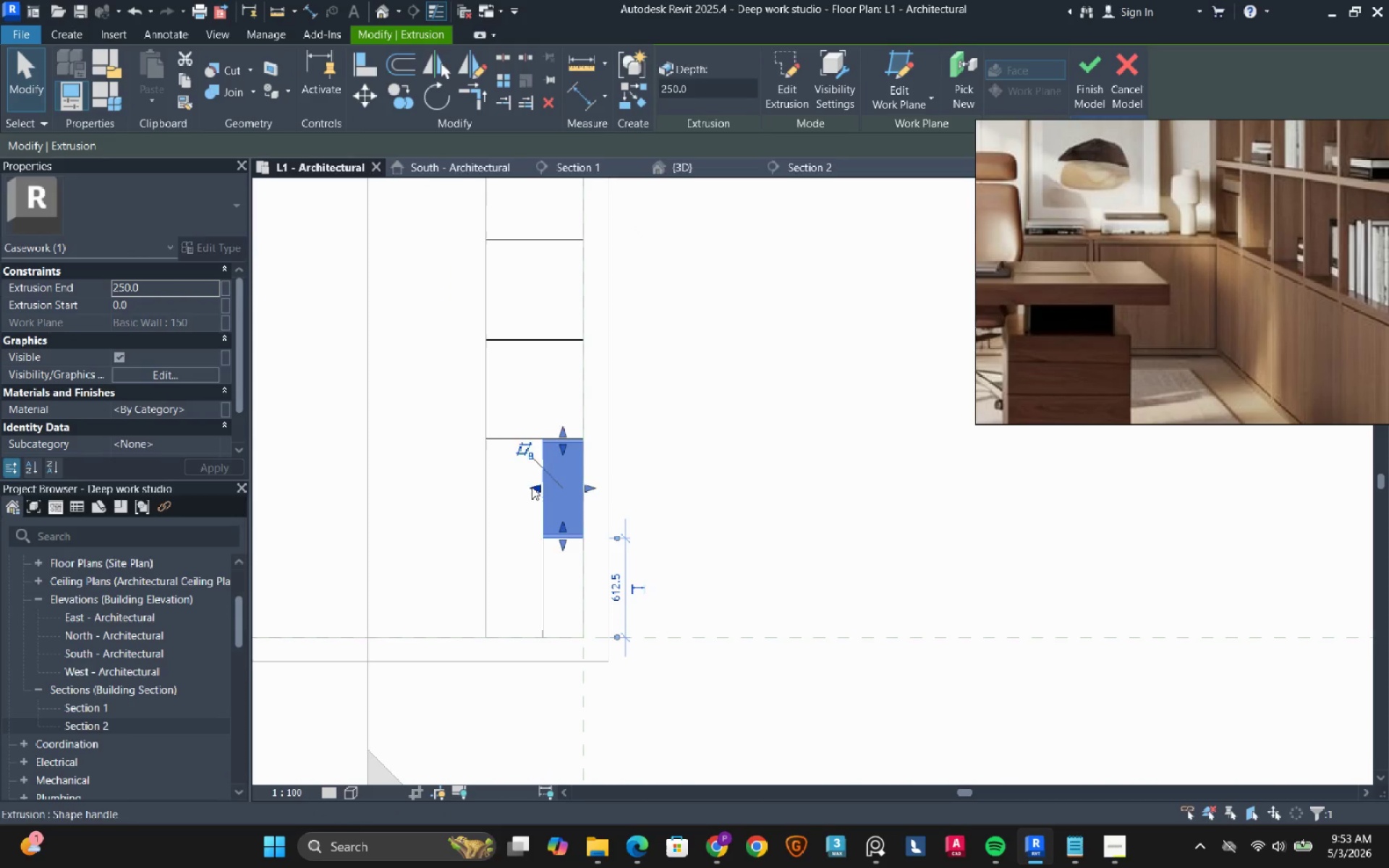 
left_click_drag(start_coordinate=[532, 487], to_coordinate=[481, 508])
 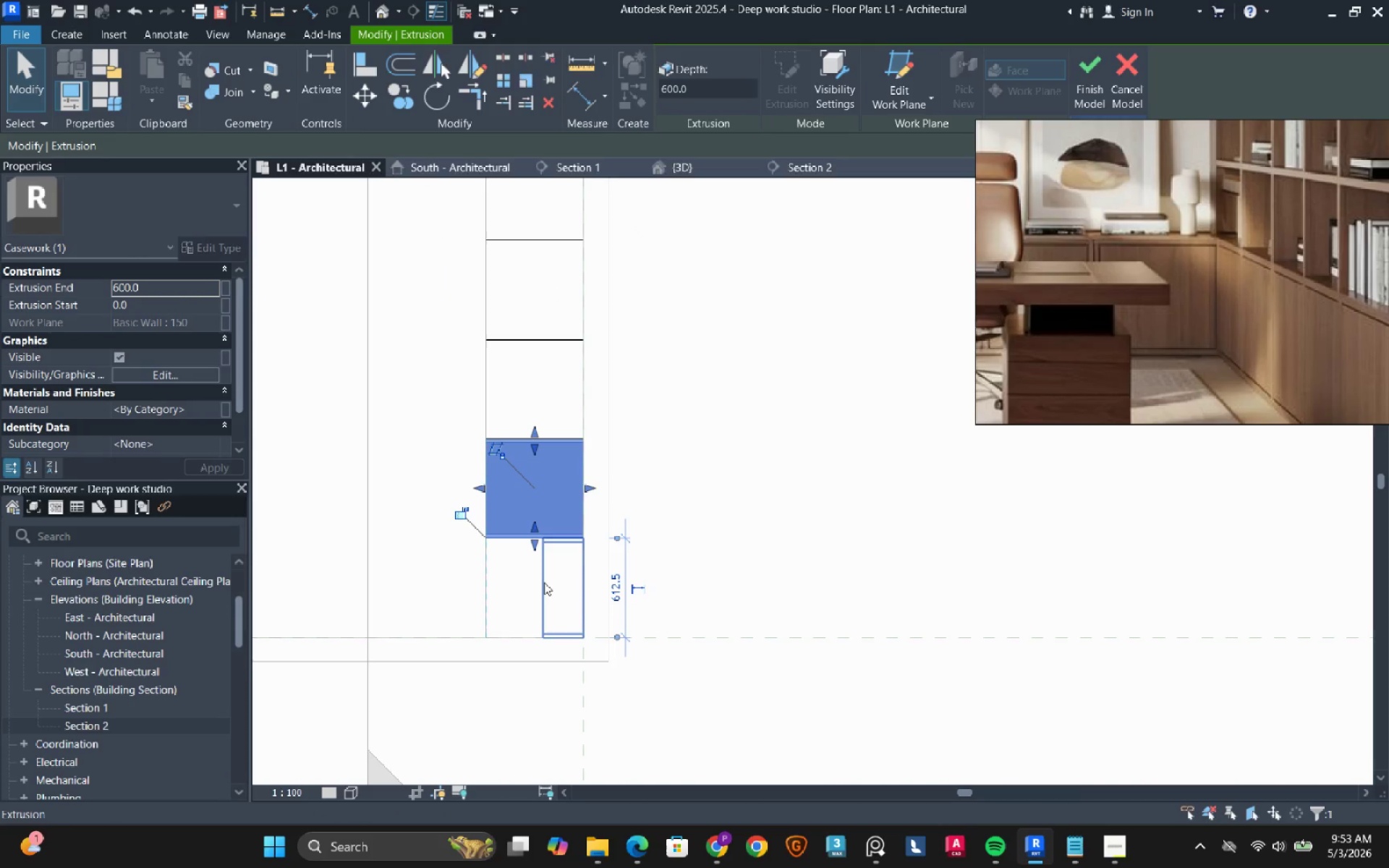 
left_click([544, 582])
 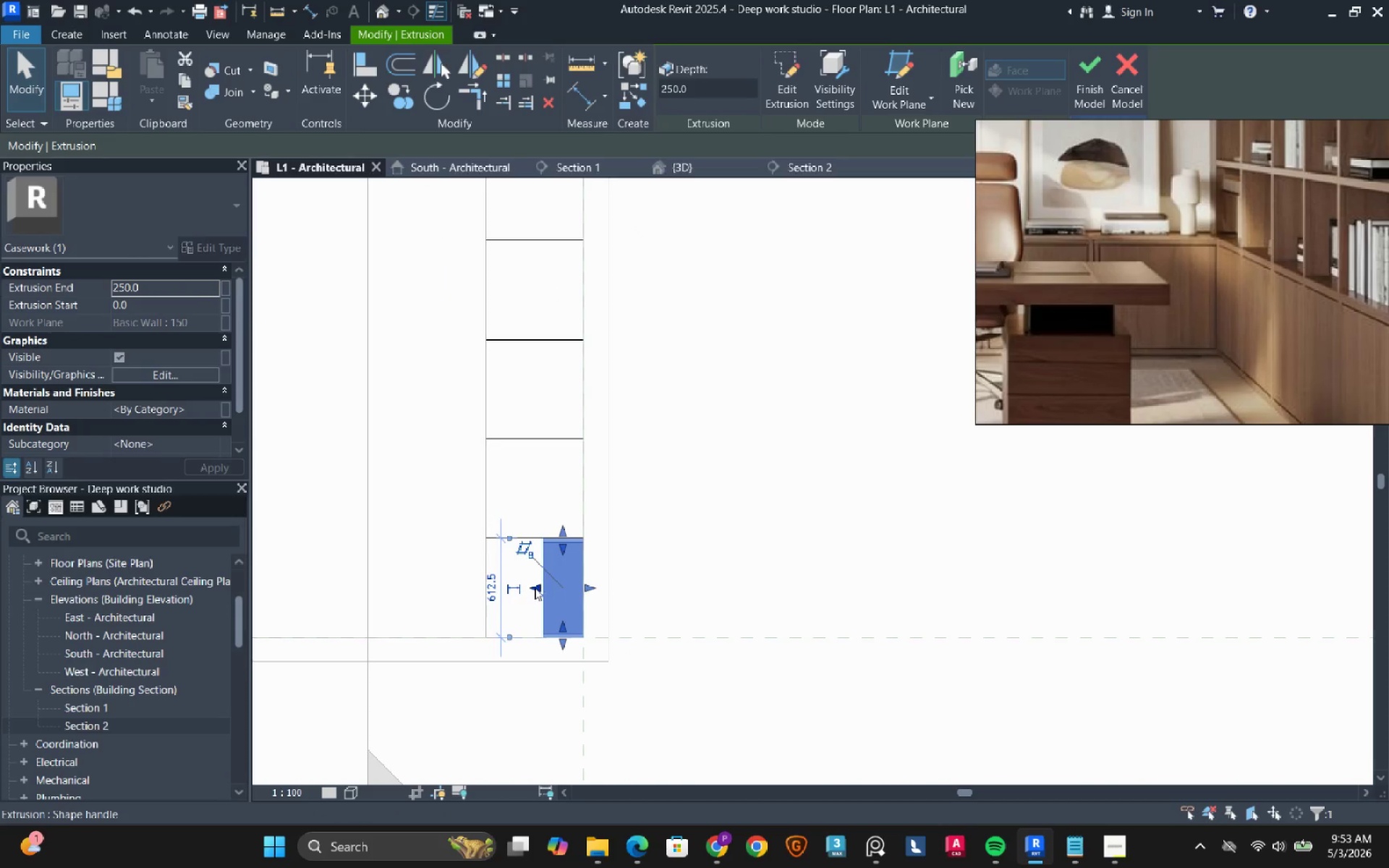 
left_click_drag(start_coordinate=[531, 588], to_coordinate=[485, 593])
 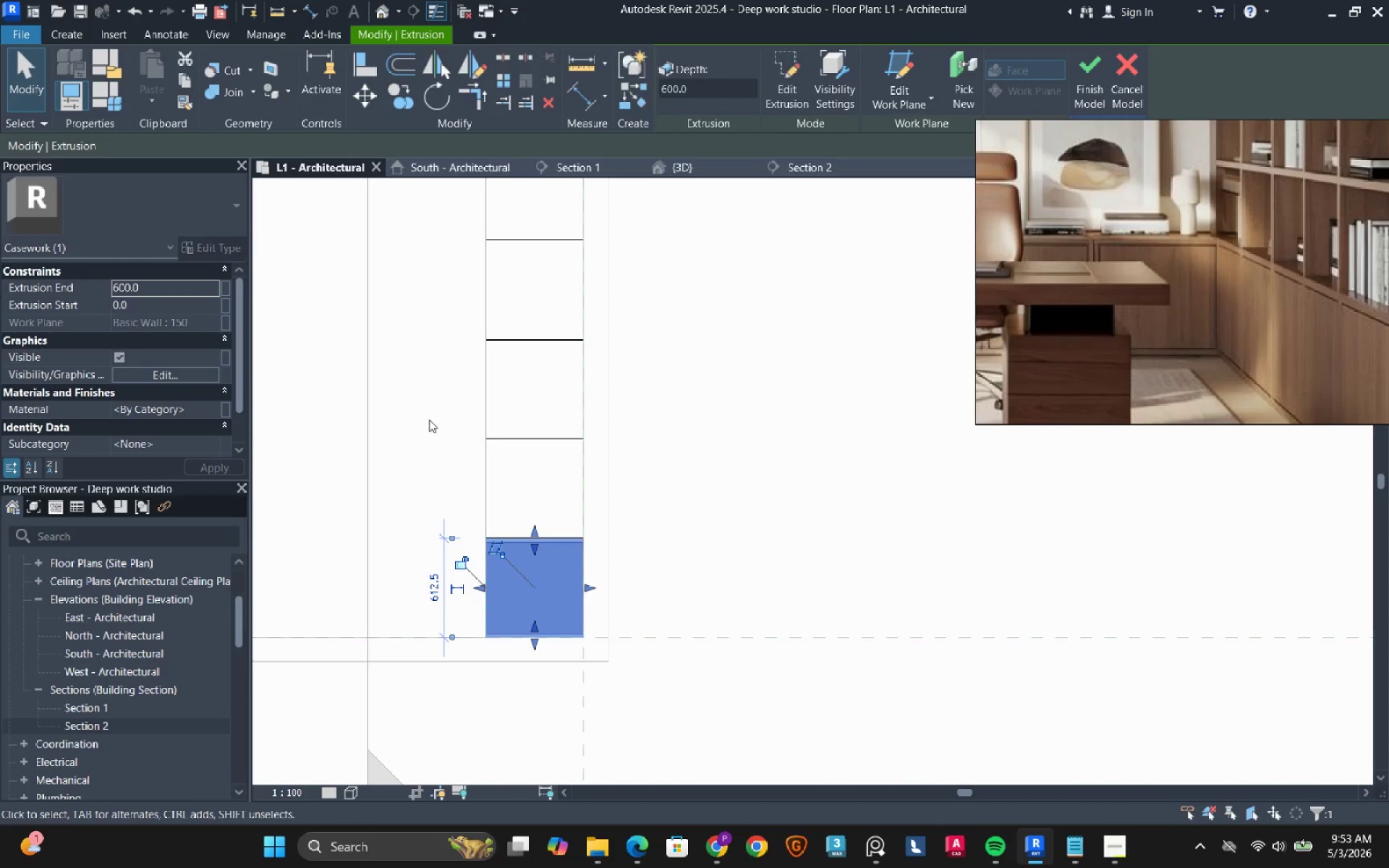 
left_click_drag(start_coordinate=[429, 420], to_coordinate=[702, 174])
 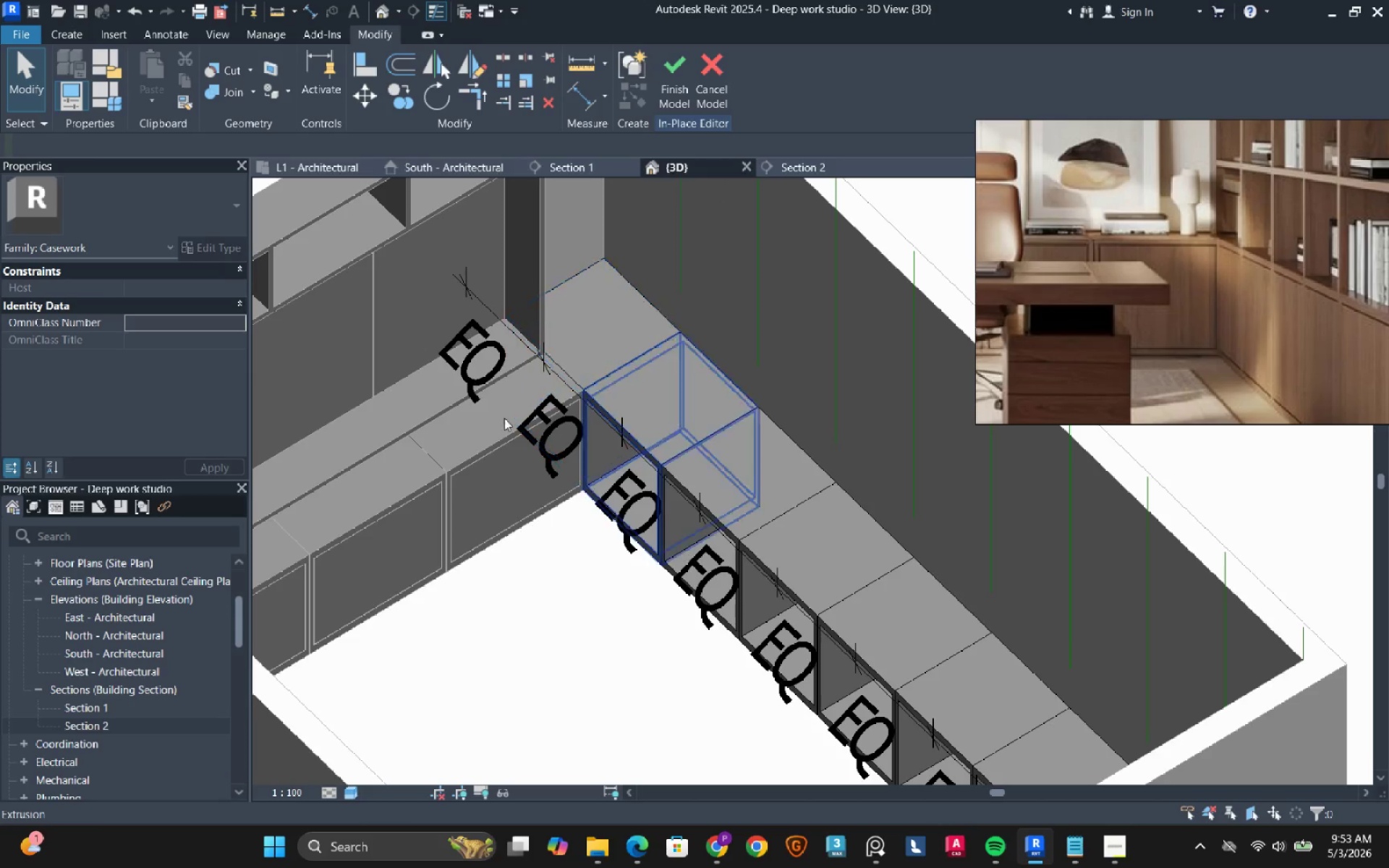 
left_click([702, 174])
 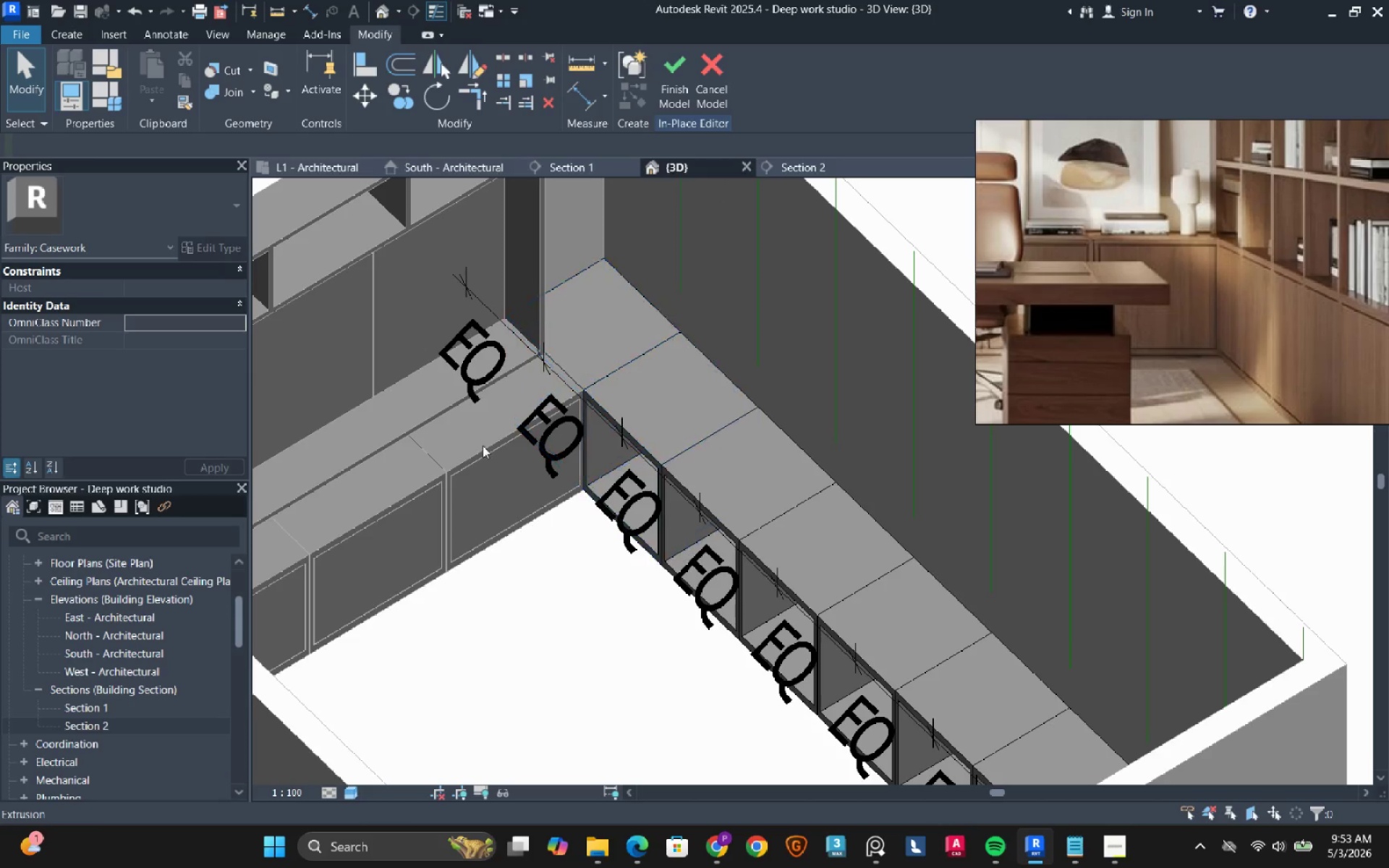 
scroll: coordinate [1053, 284], scroll_direction: down, amount: 8.0
 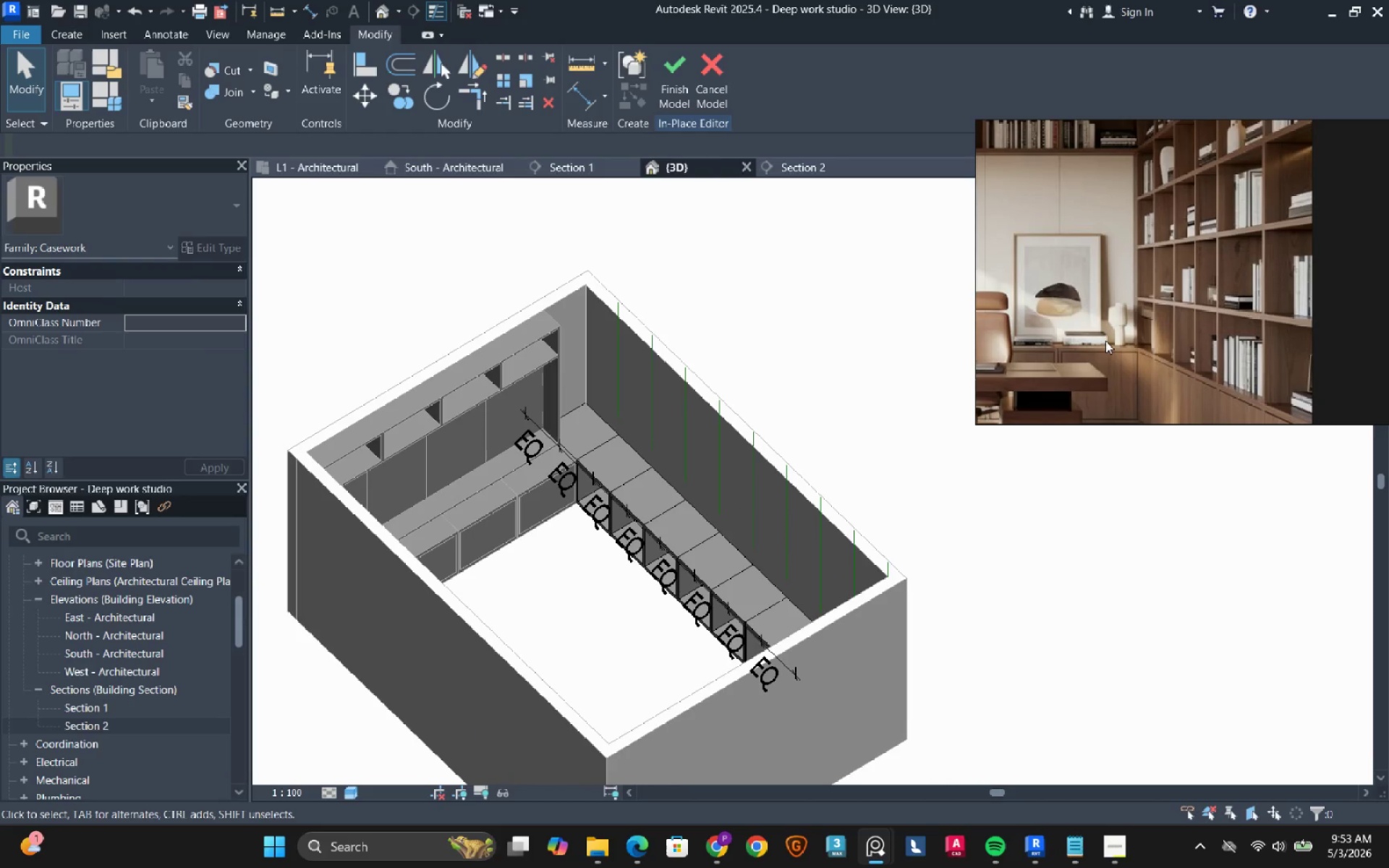 
wait(8.95)
 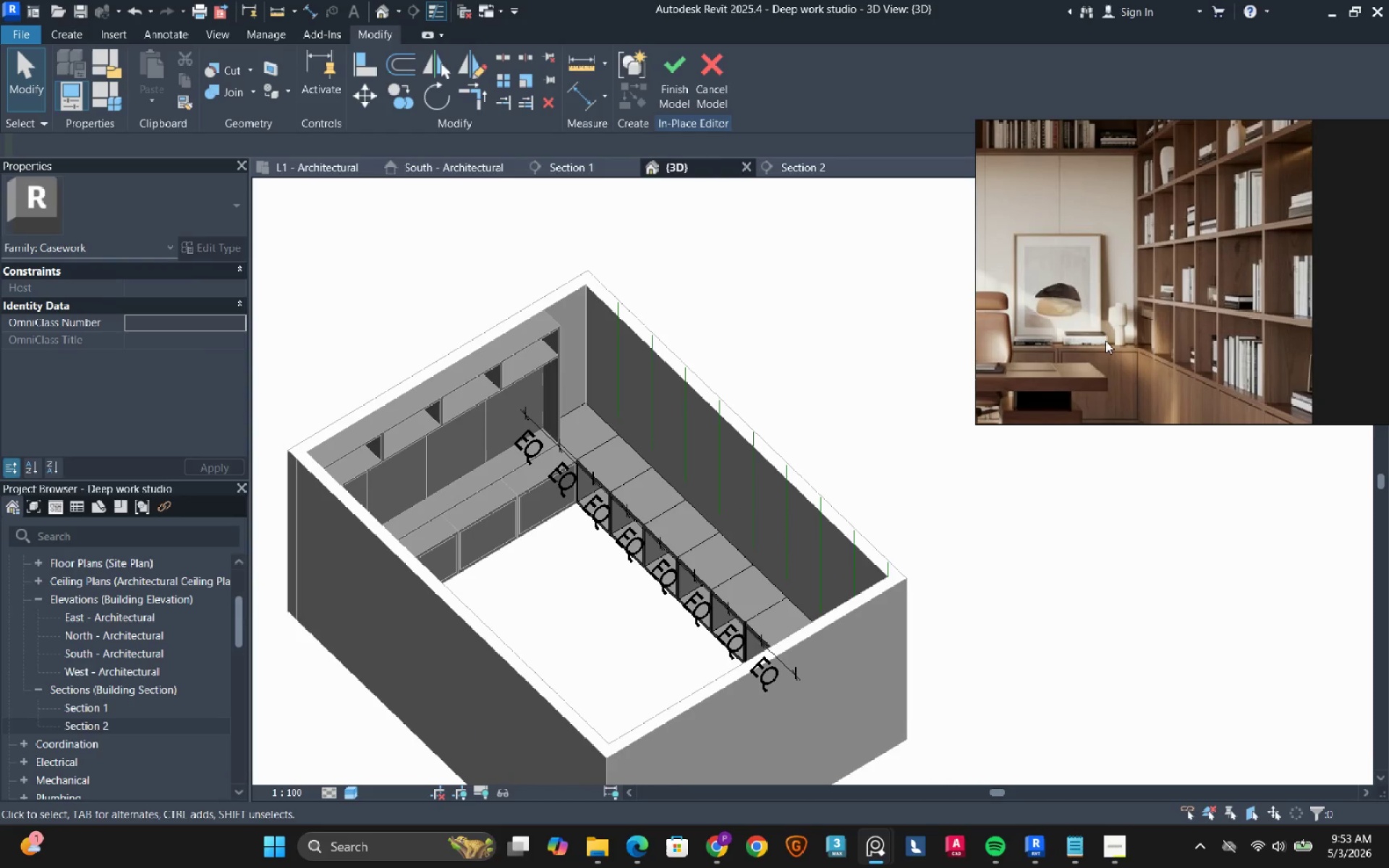 
left_click([804, 163])
 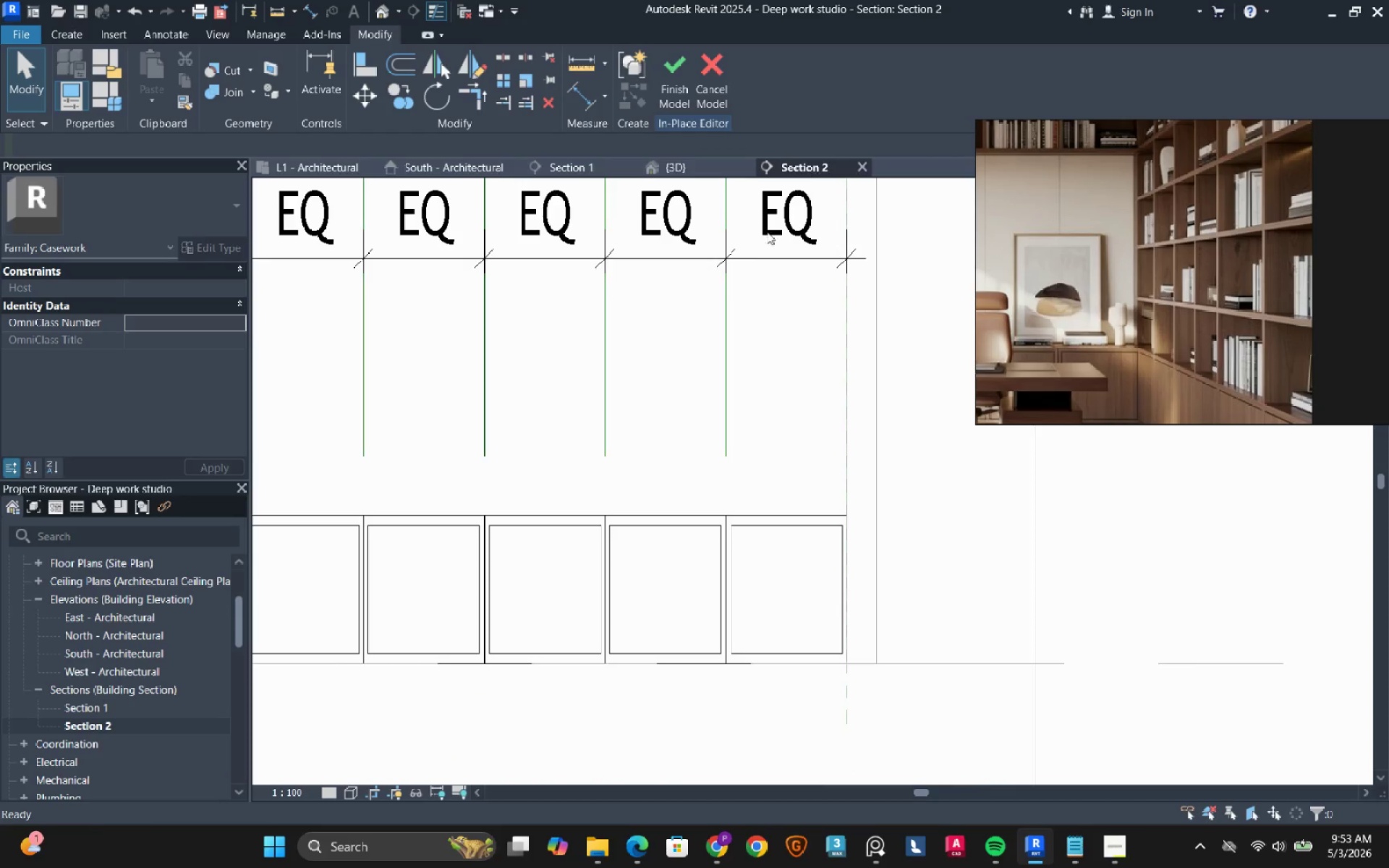 
scroll: coordinate [765, 464], scroll_direction: down, amount: 5.0
 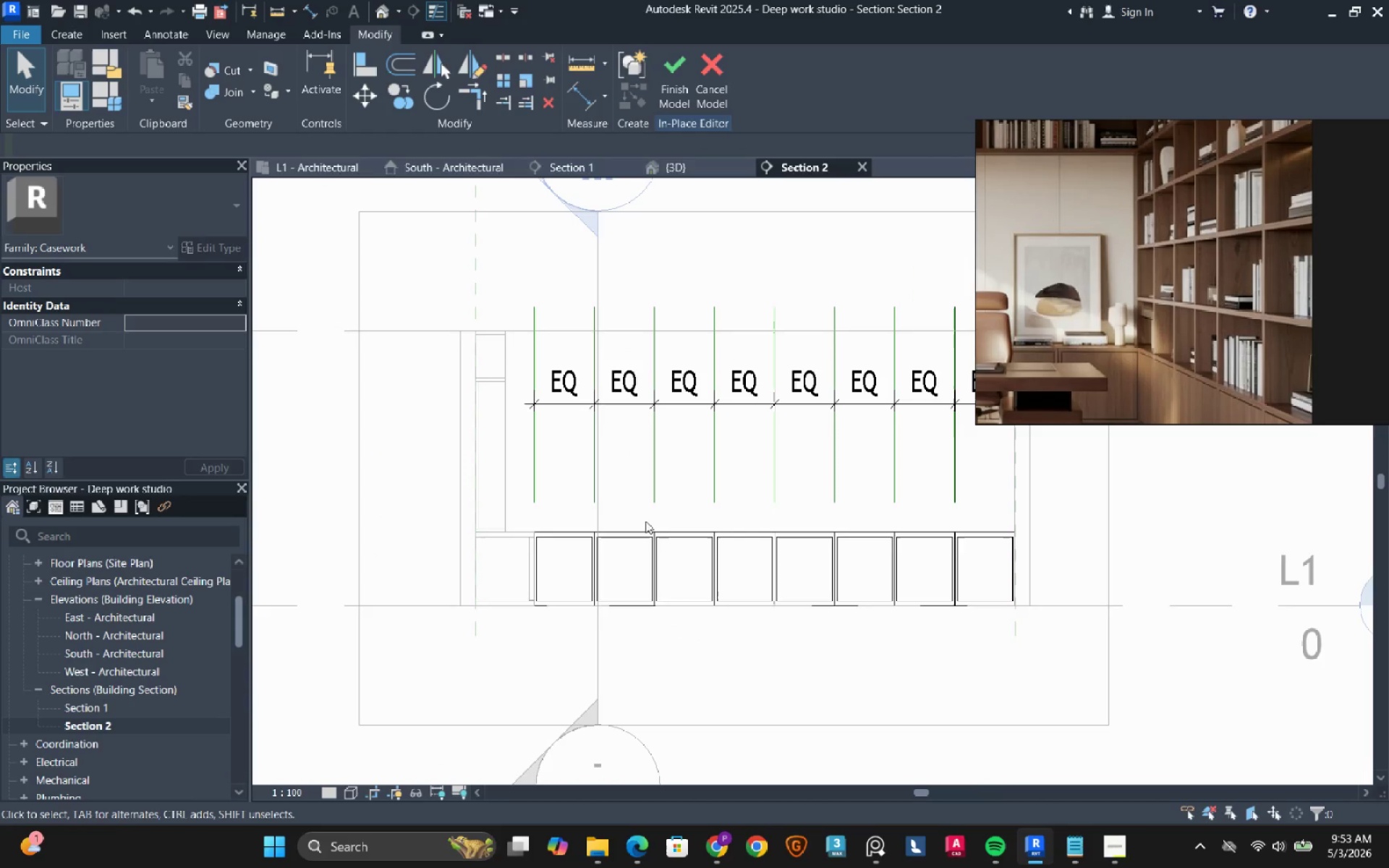 
scroll: coordinate [535, 513], scroll_direction: up, amount: 3.0
 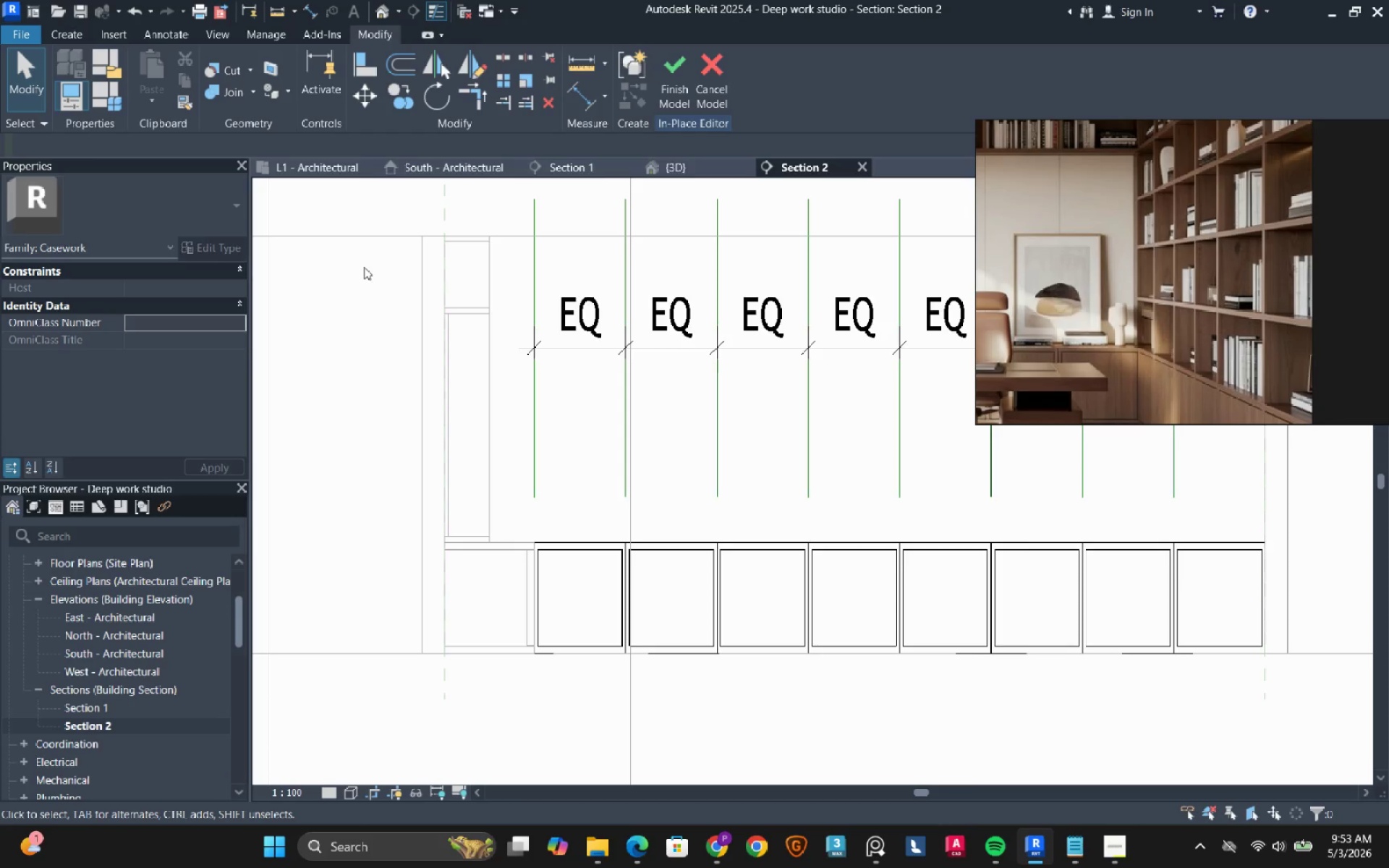 
left_click([64, 30])
 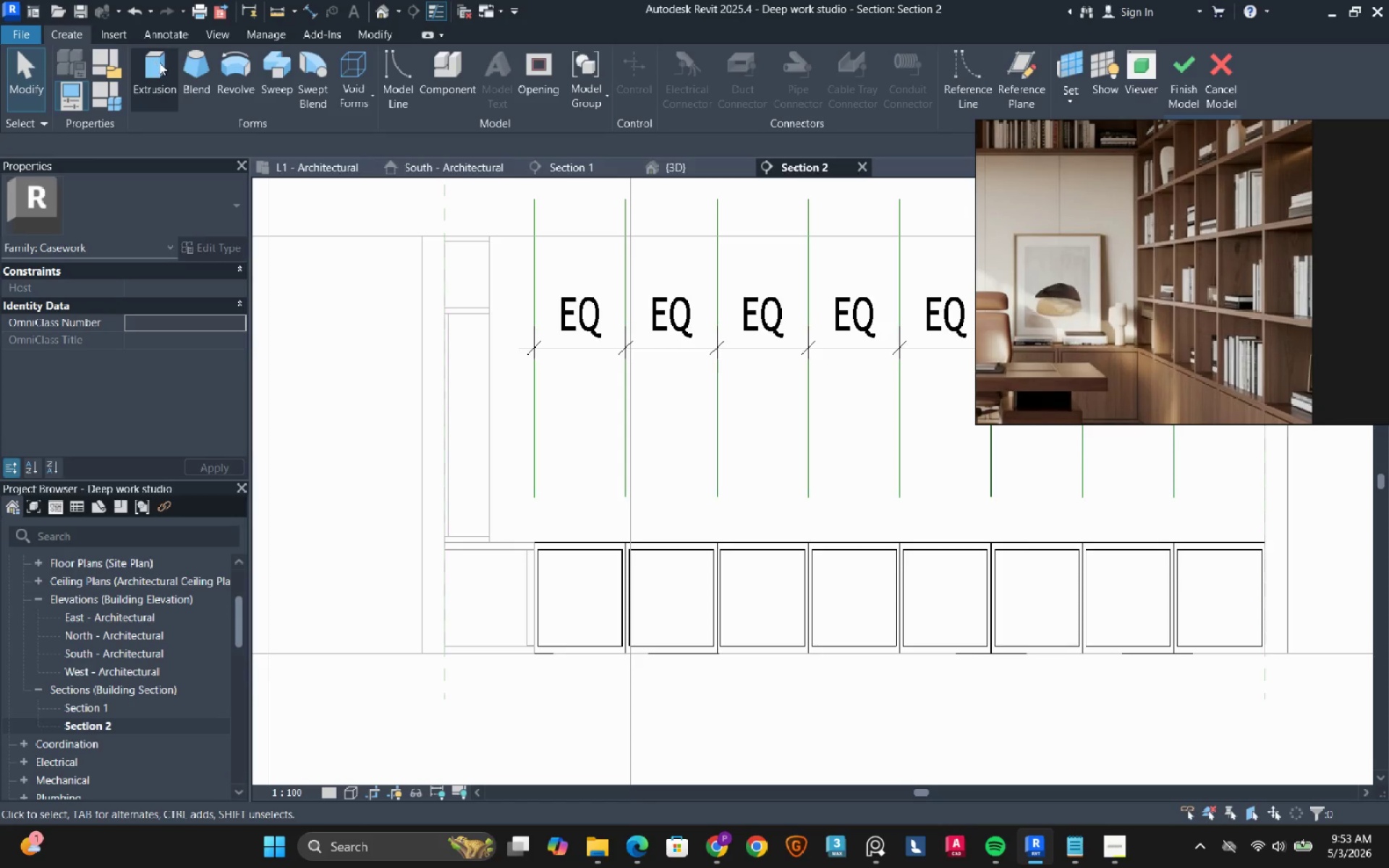 
left_click([159, 62])
 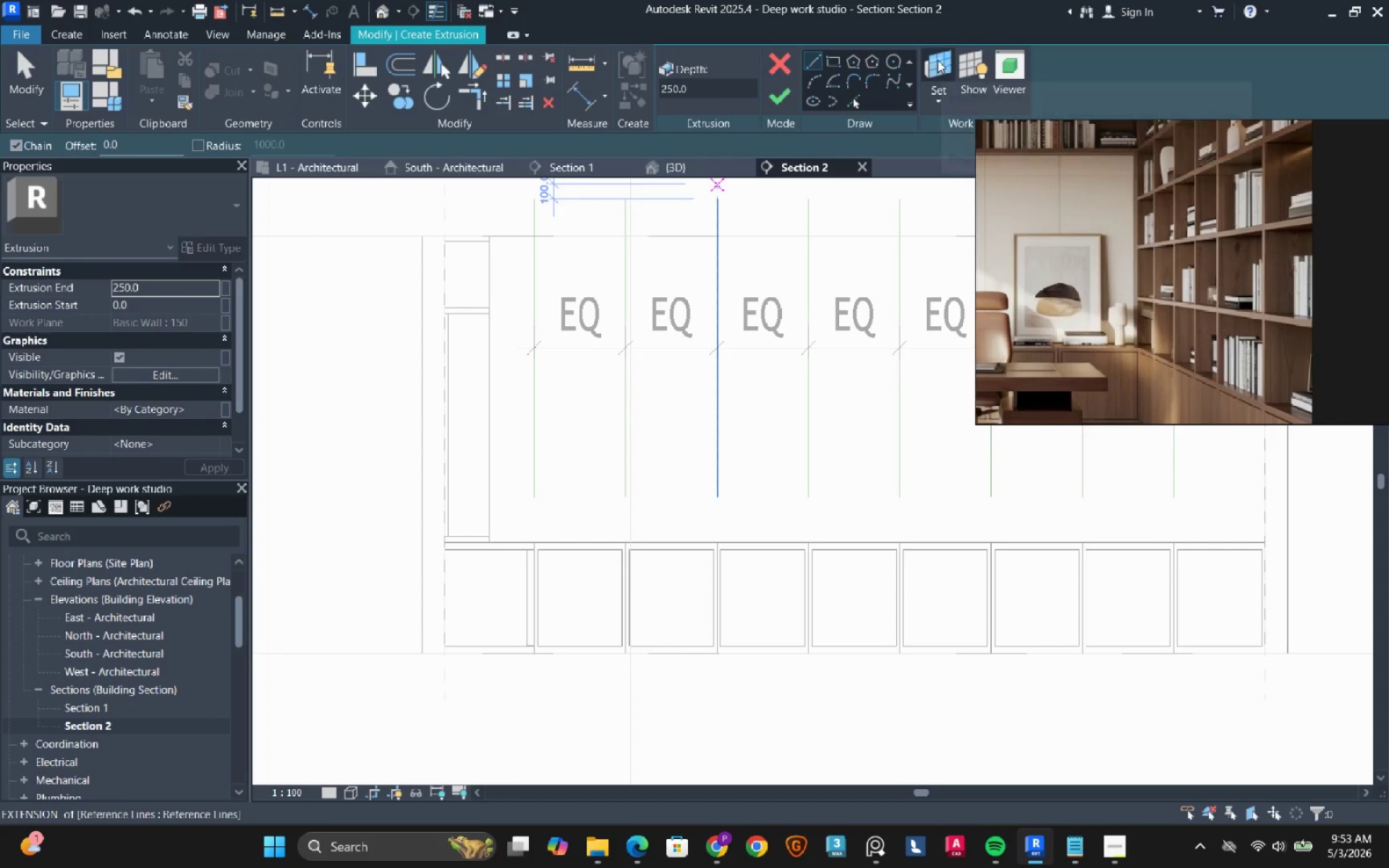 
left_click([938, 60])
 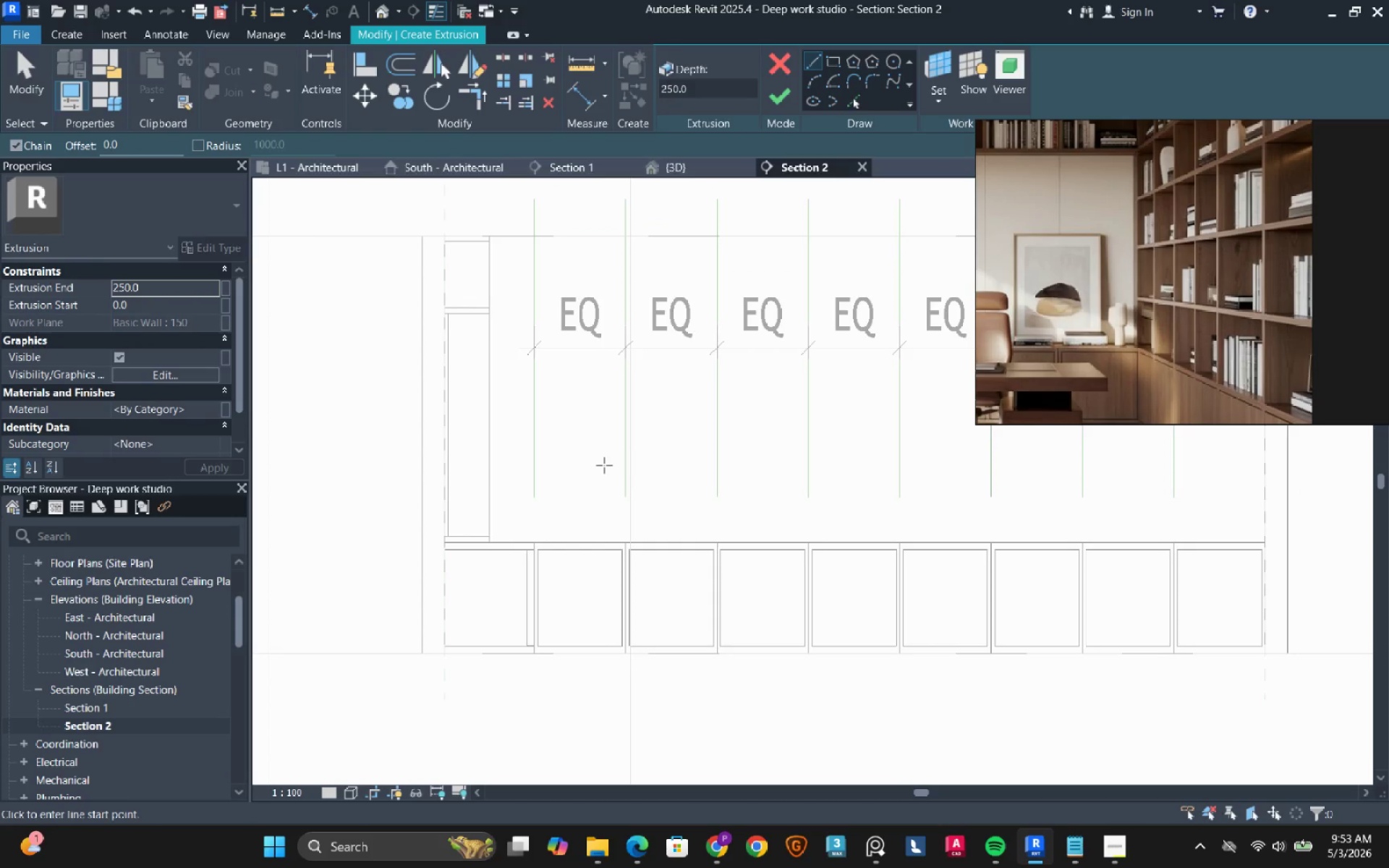 
wait(7.72)
 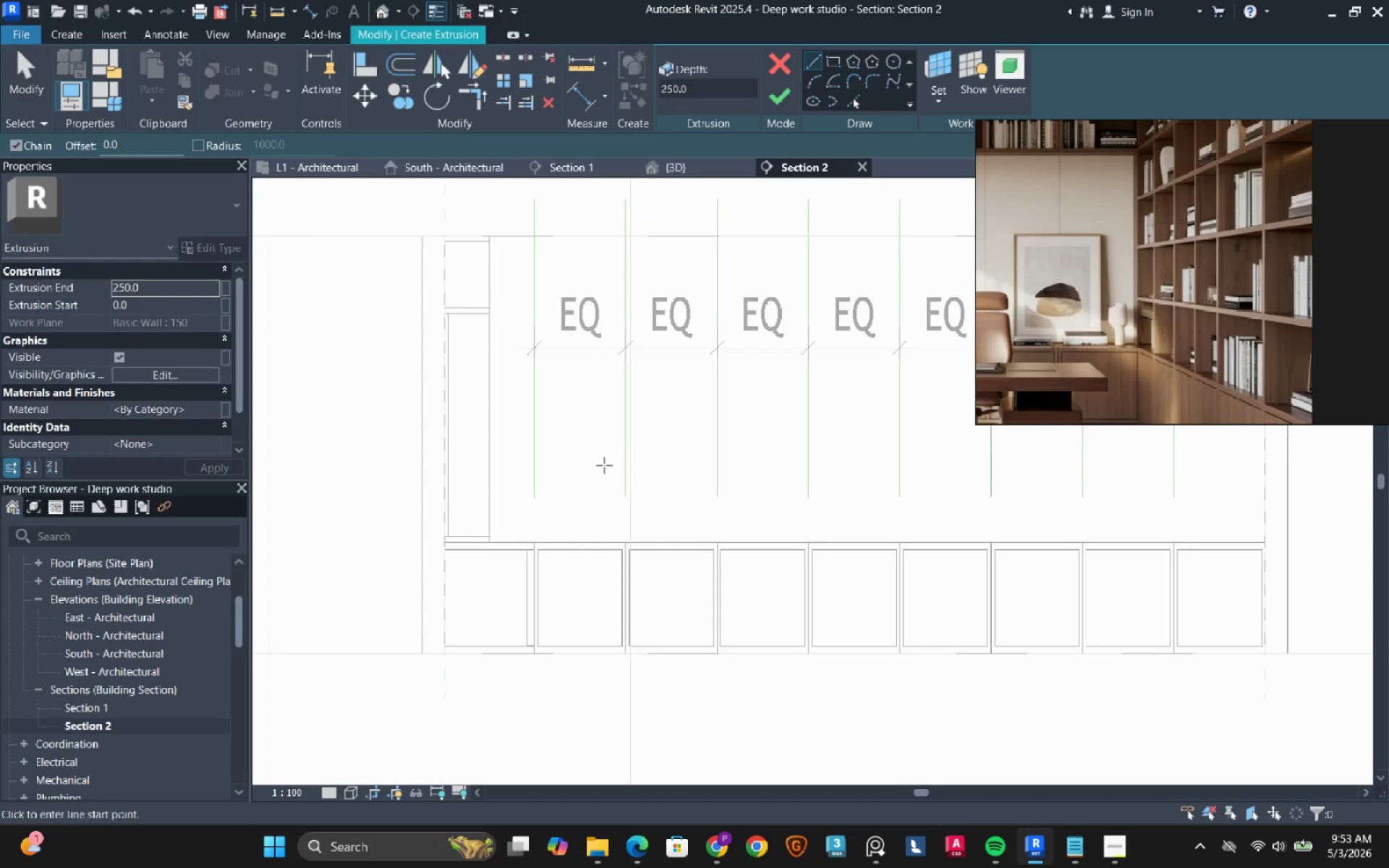 
scroll: coordinate [1105, 328], scroll_direction: down, amount: 2.0